 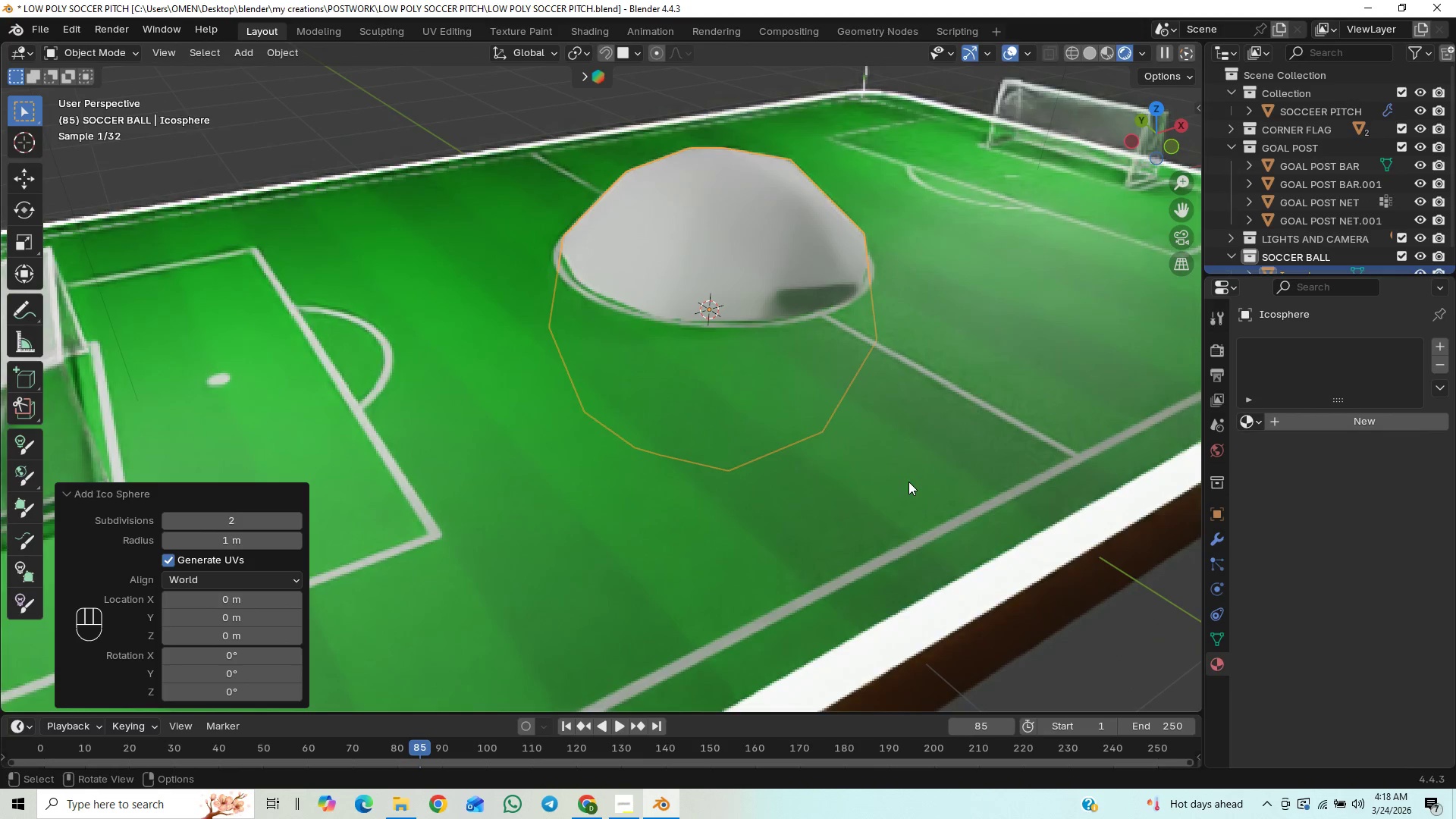 
key(S)
 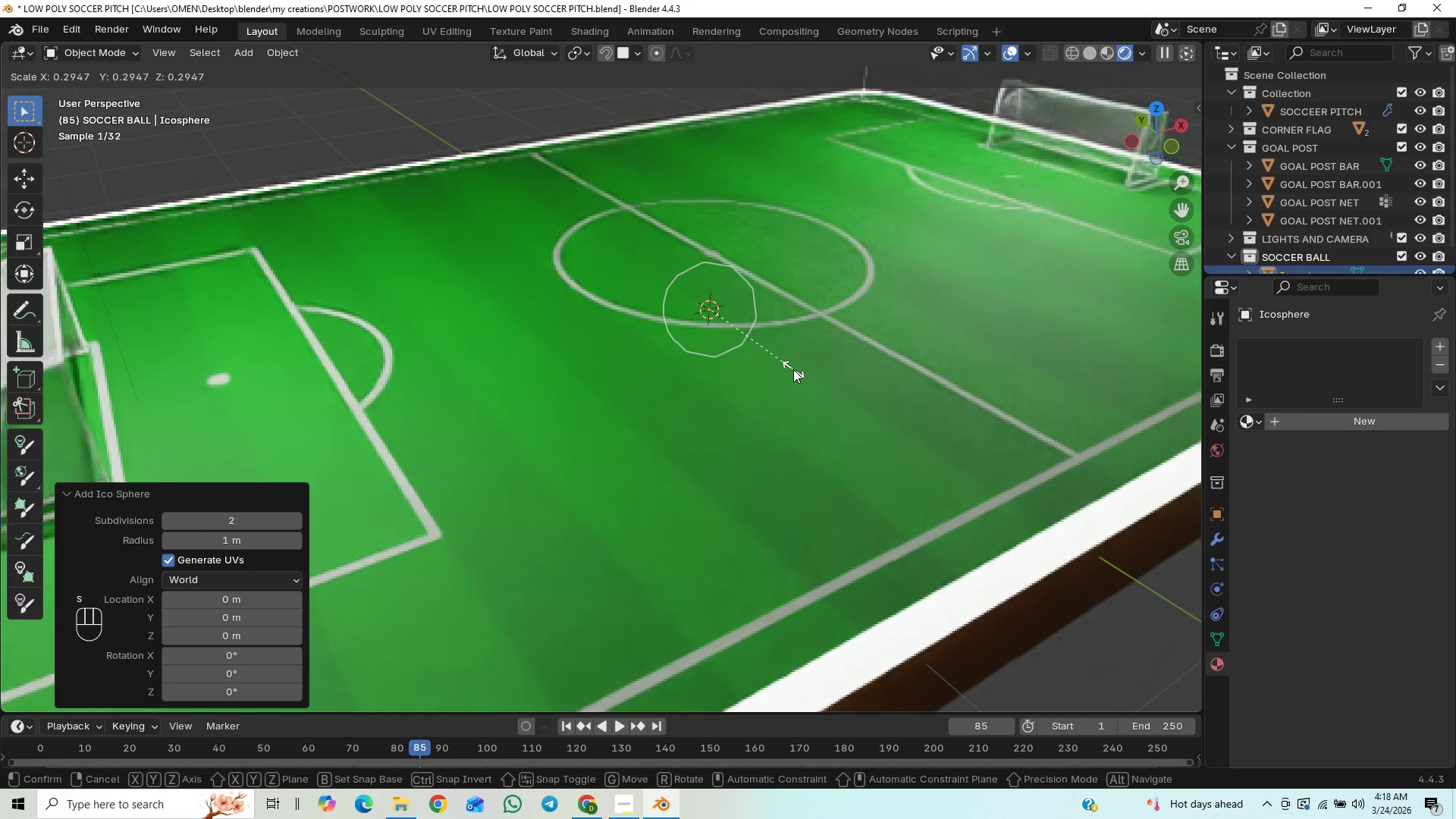 
left_click([793, 369])
 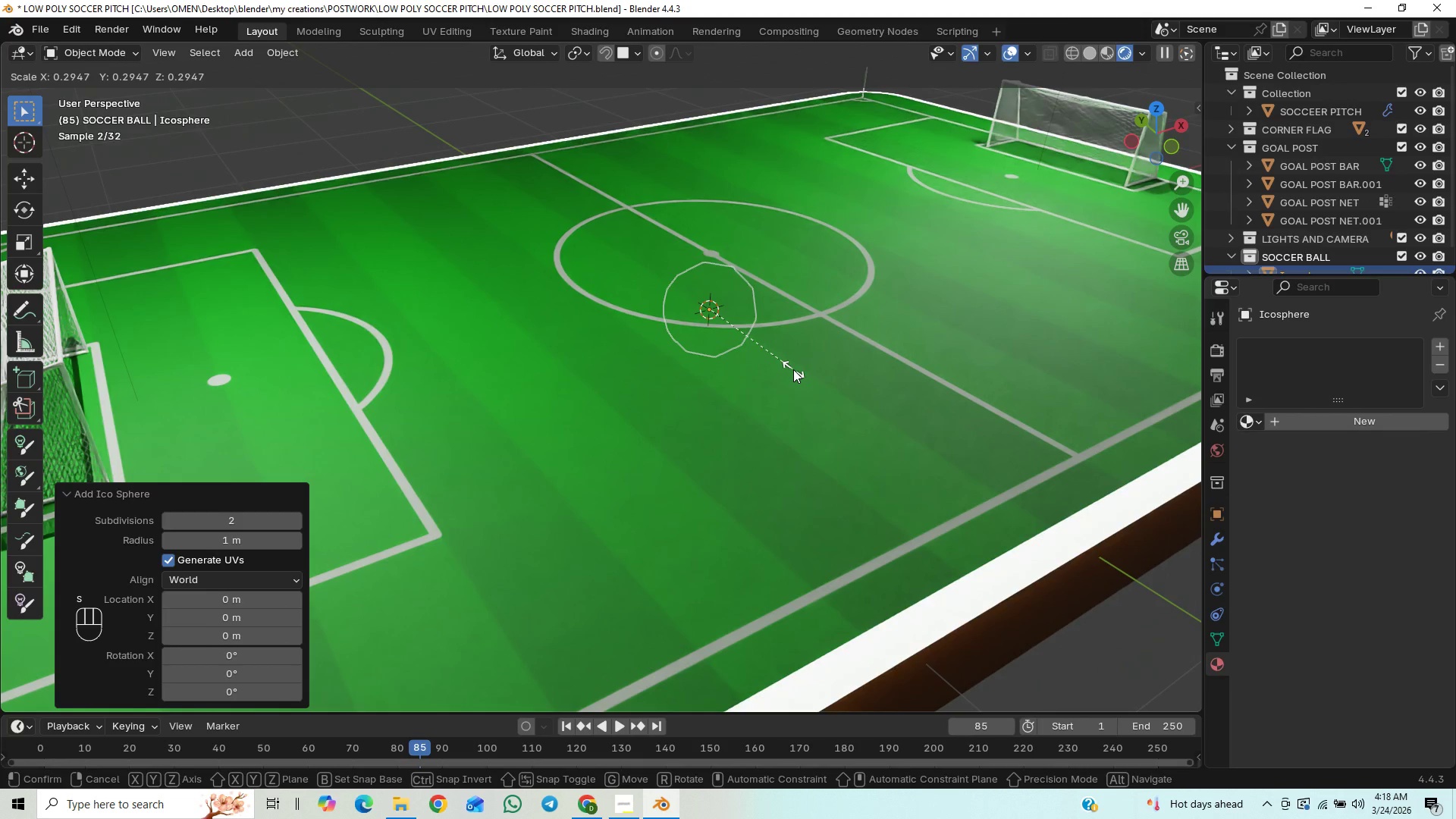 
key(Slash)
 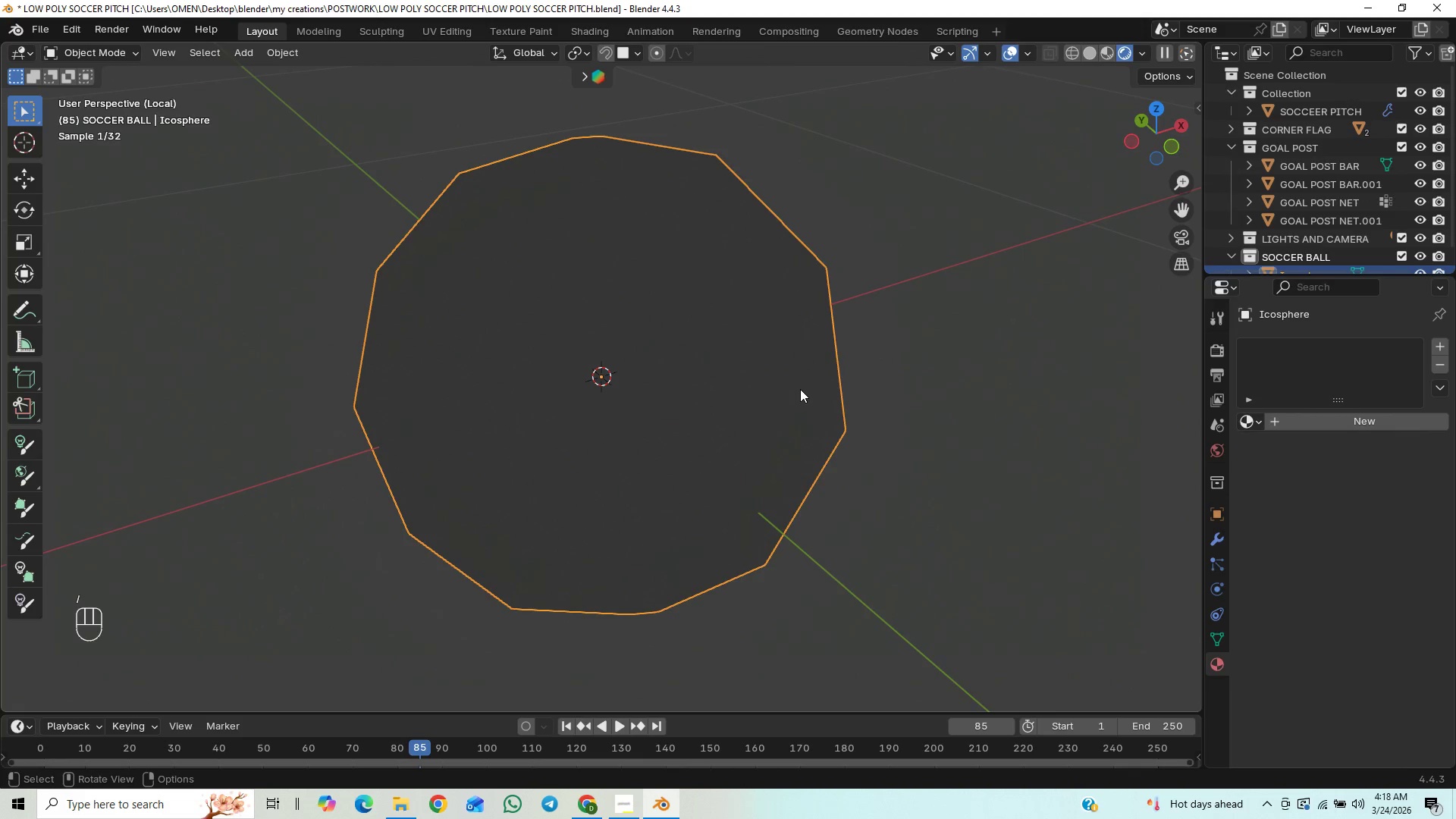 
scroll: coordinate [823, 414], scroll_direction: down, amount: 6.0
 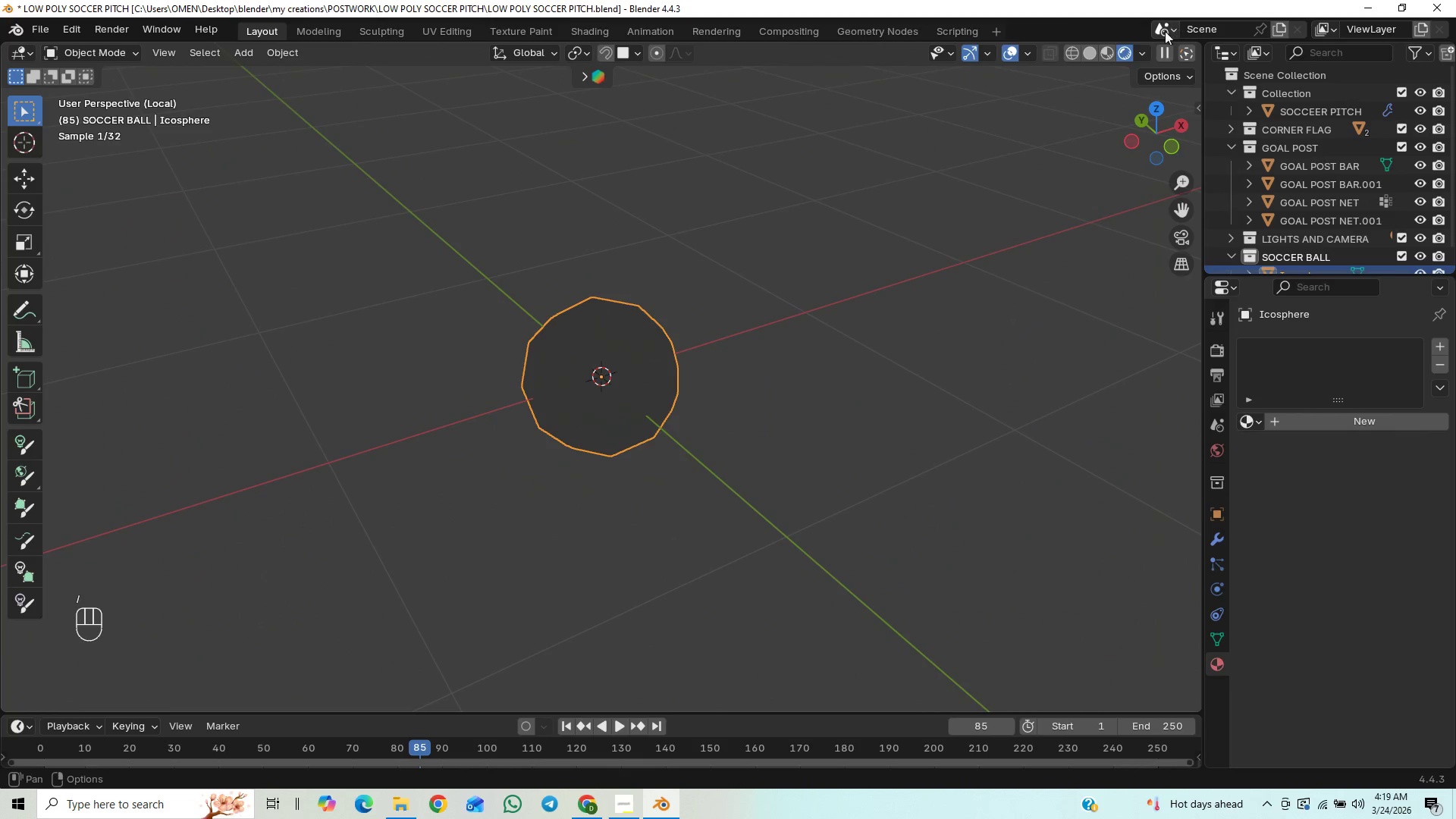 
left_click([1087, 47])
 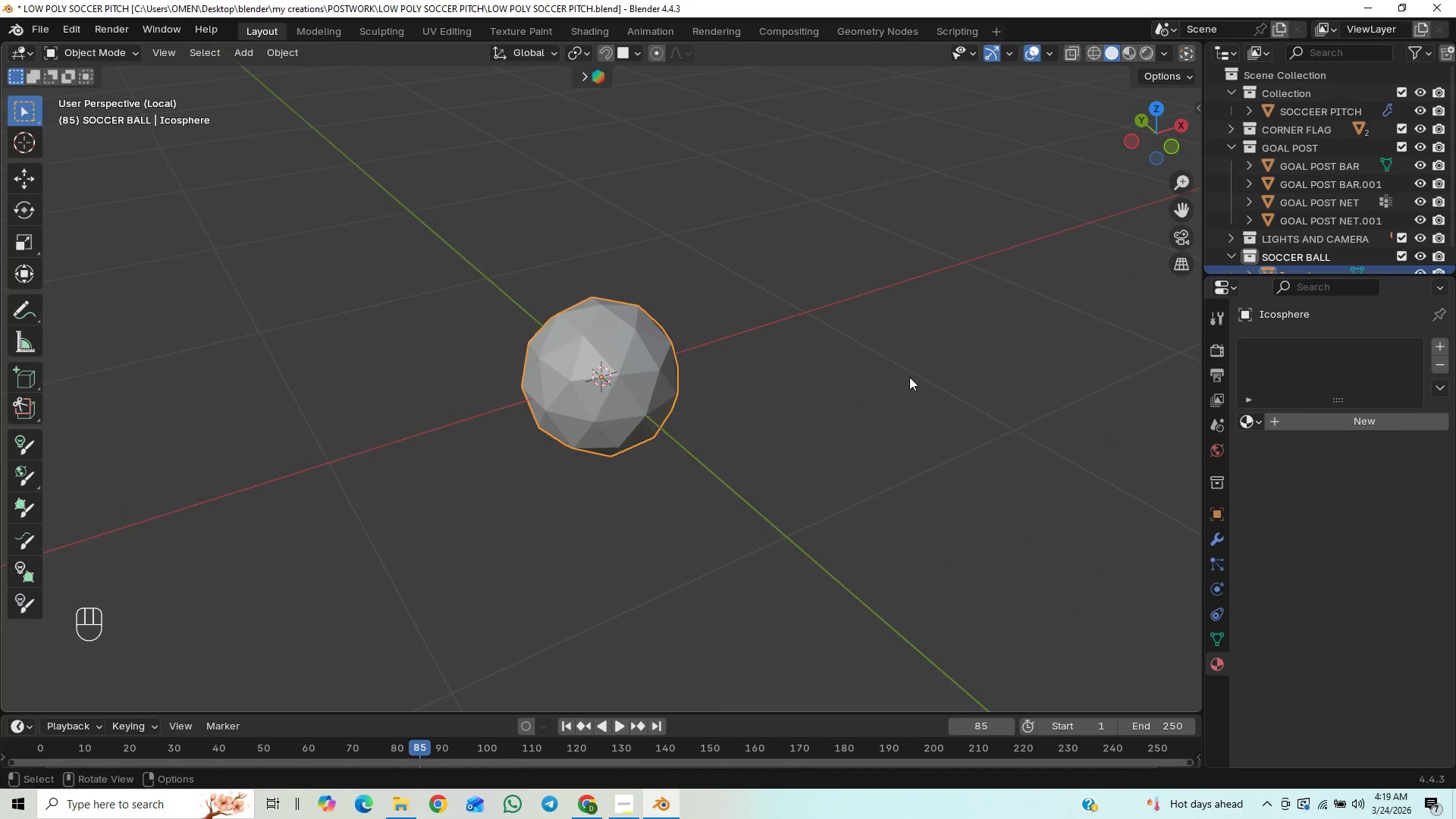 
scroll: coordinate [908, 446], scroll_direction: up, amount: 1.0
 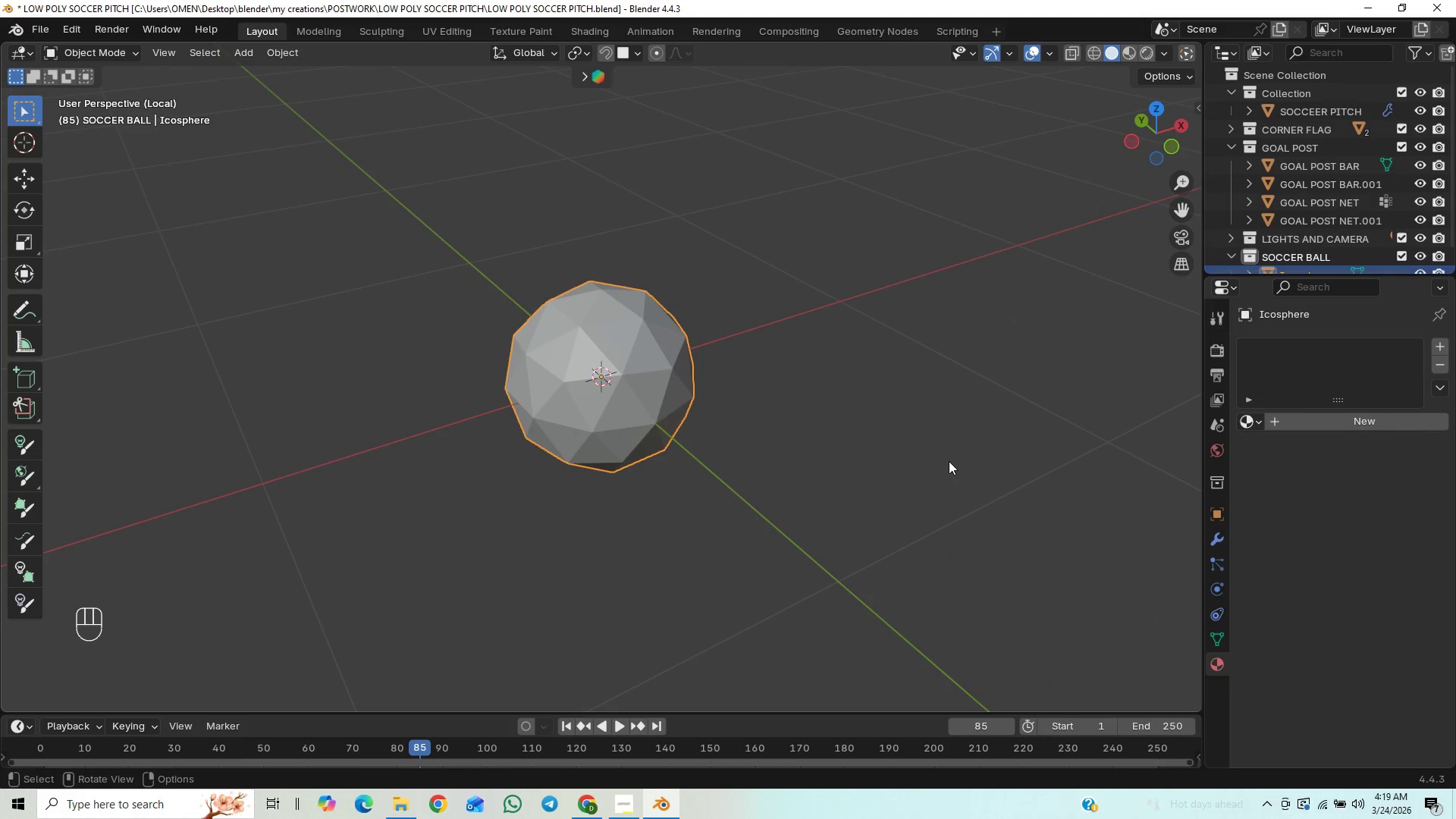 
key(S)
 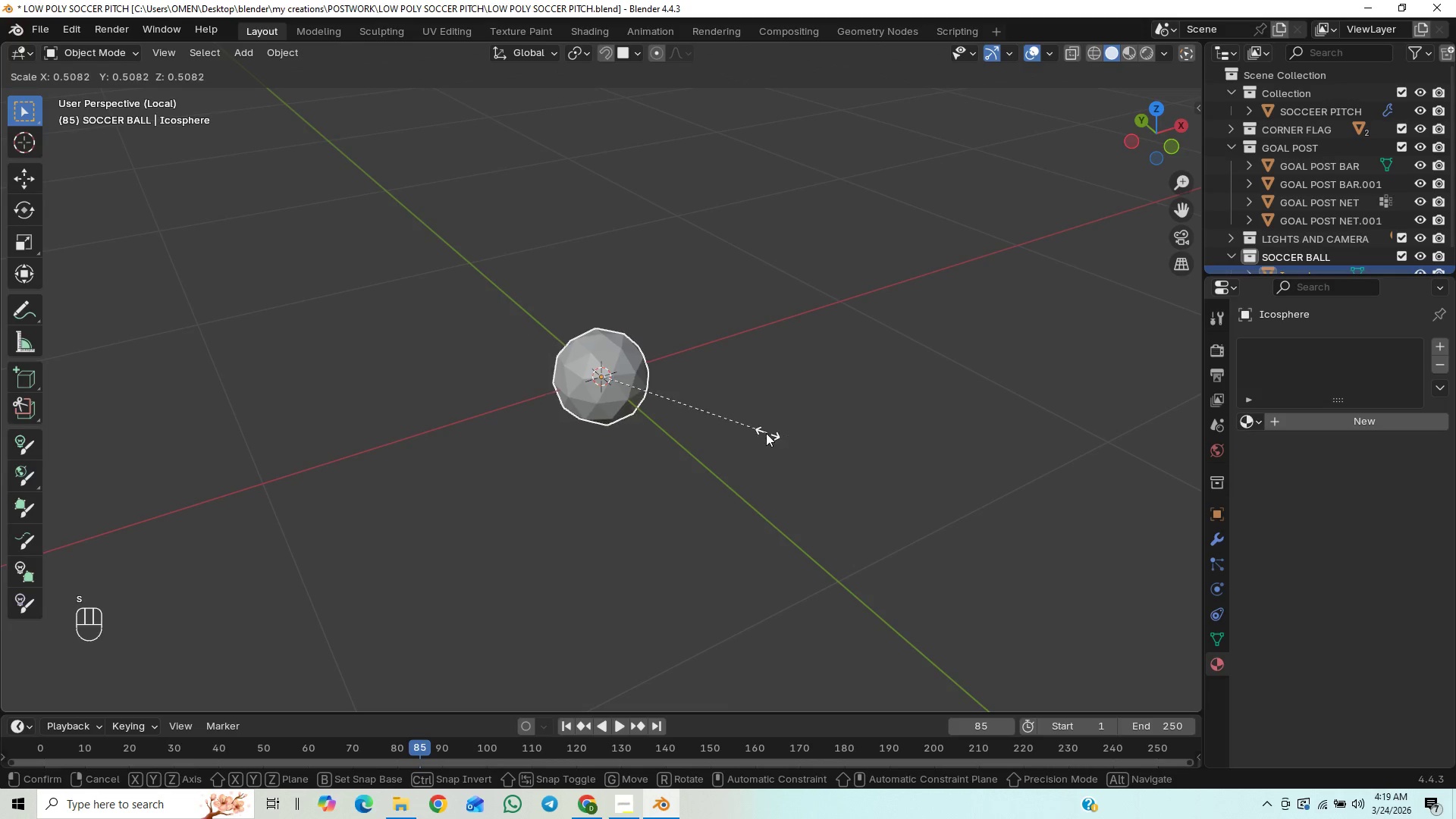 
left_click([765, 433])
 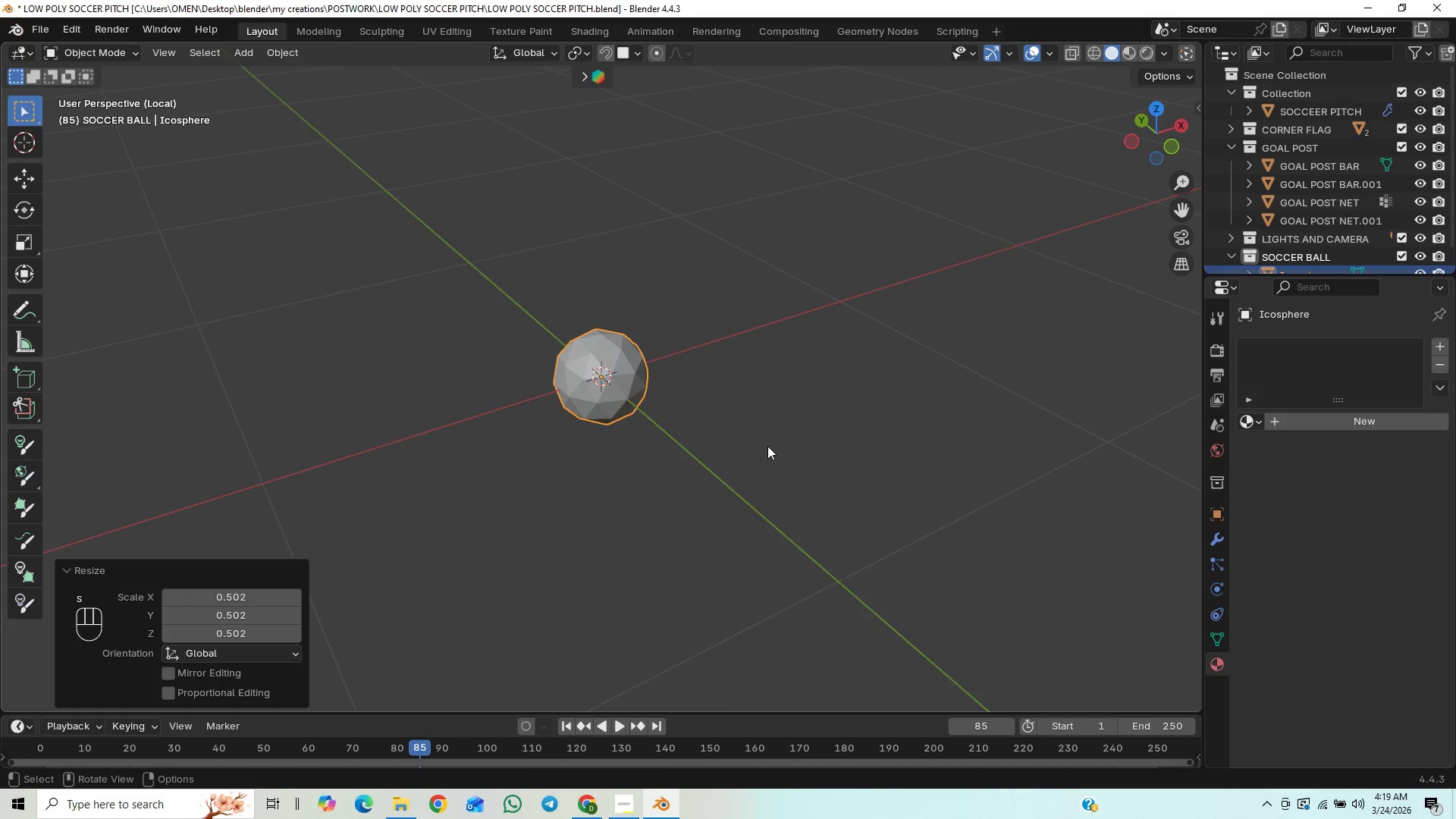 
scroll: coordinate [819, 488], scroll_direction: up, amount: 9.0
 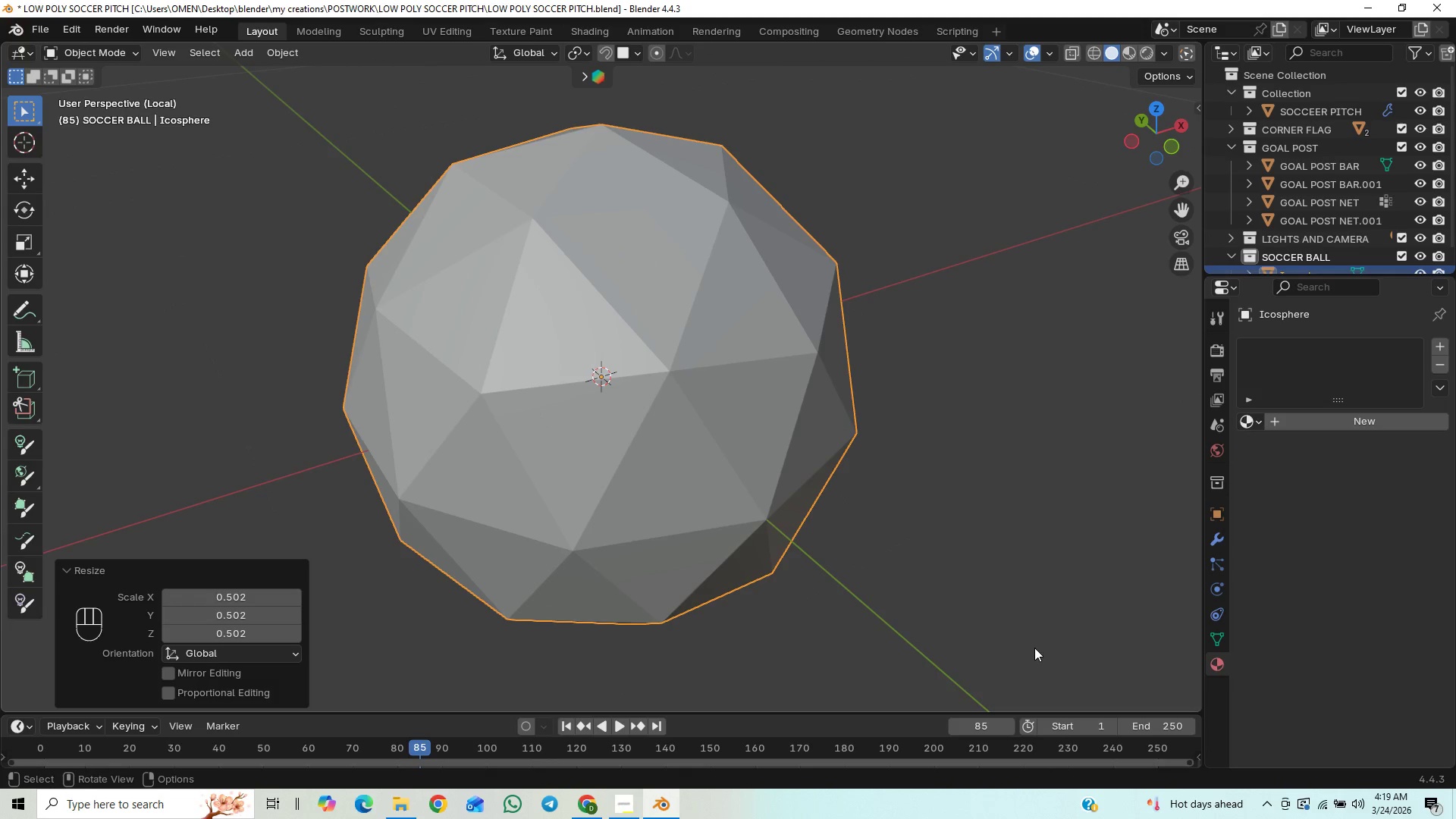 
key(Control+S)
 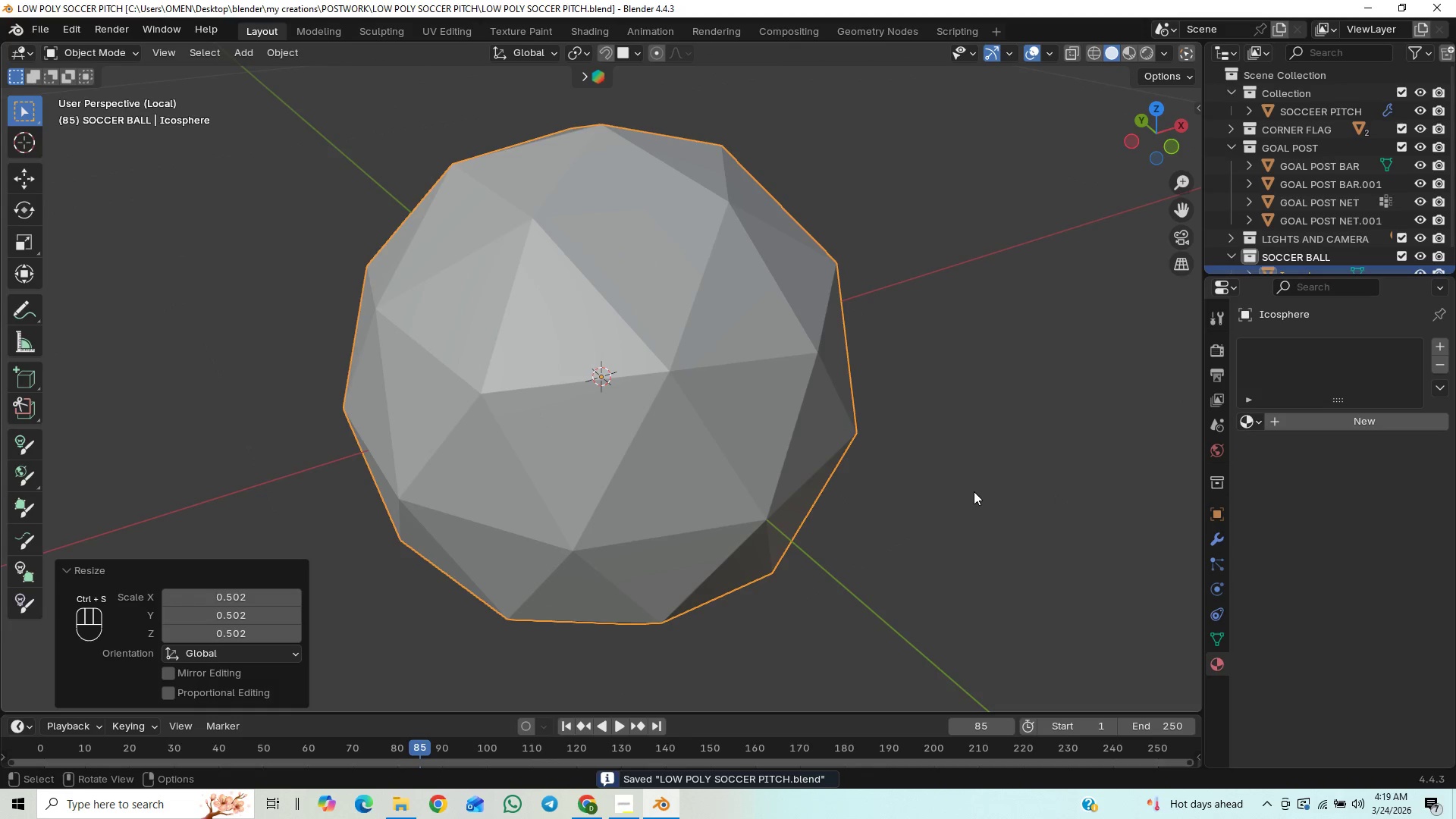 
key(Control+1)
 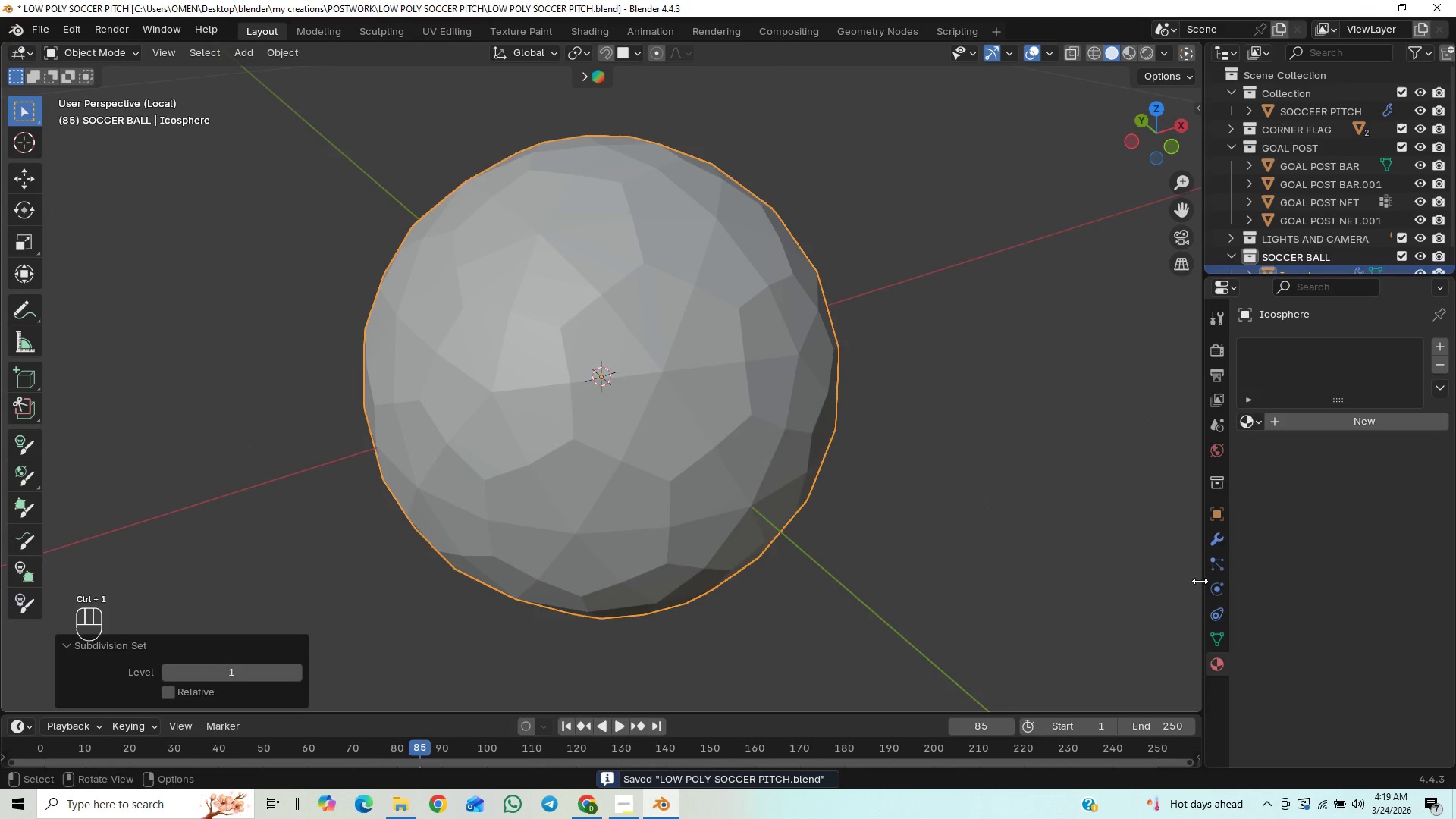 
left_click([1221, 543])
 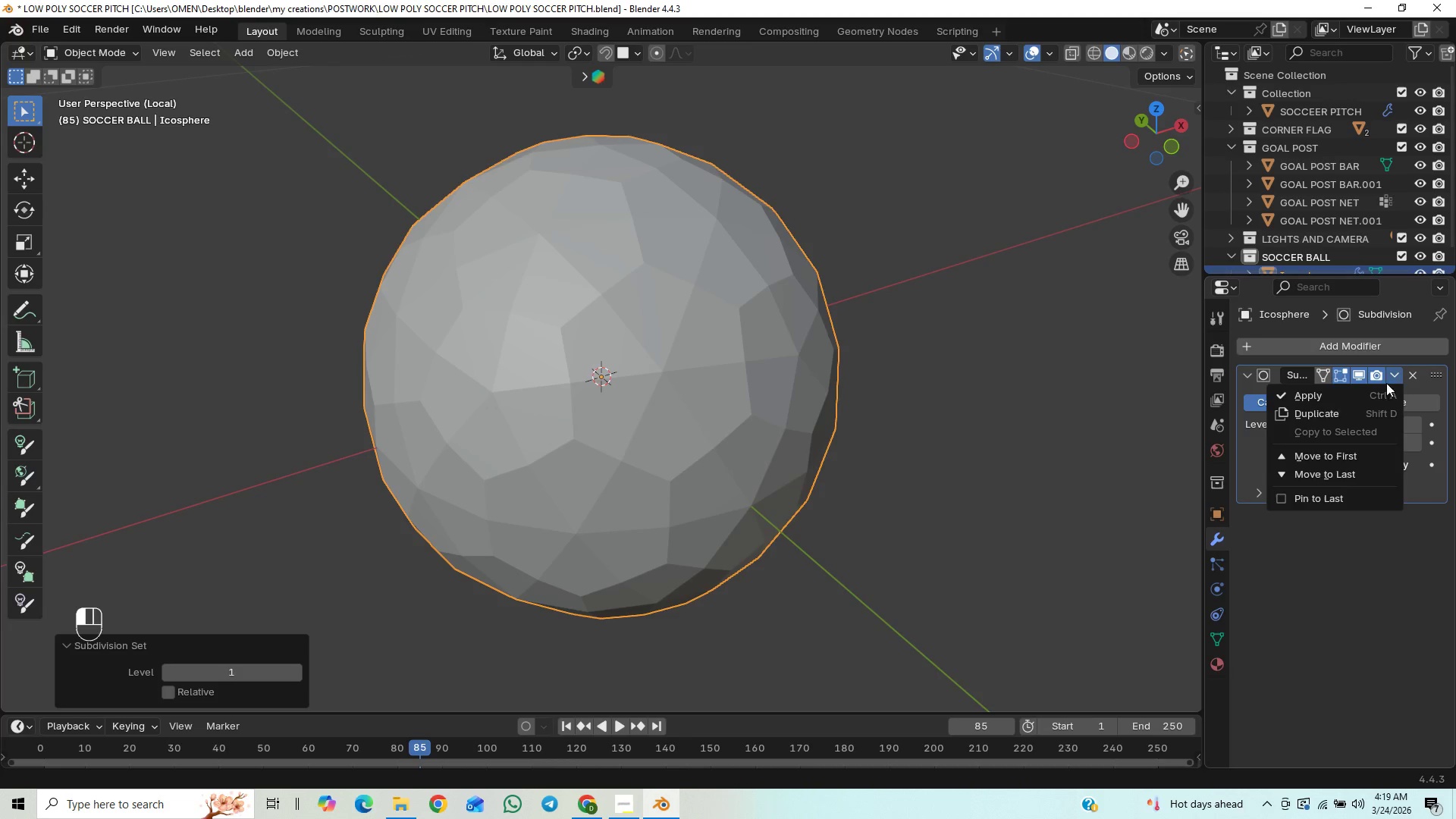 
left_click([1313, 398])
 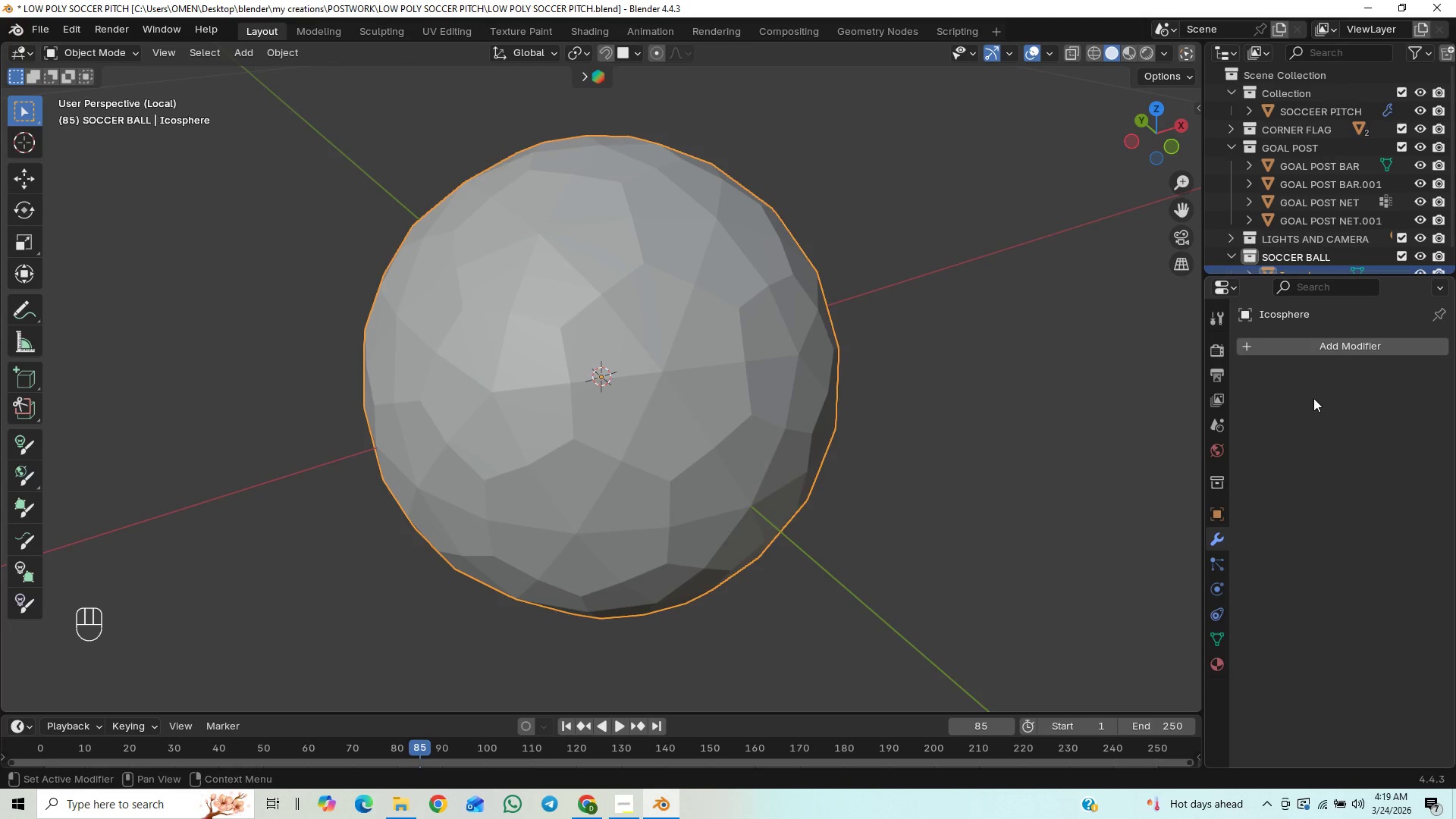 
key(Numpad1)
 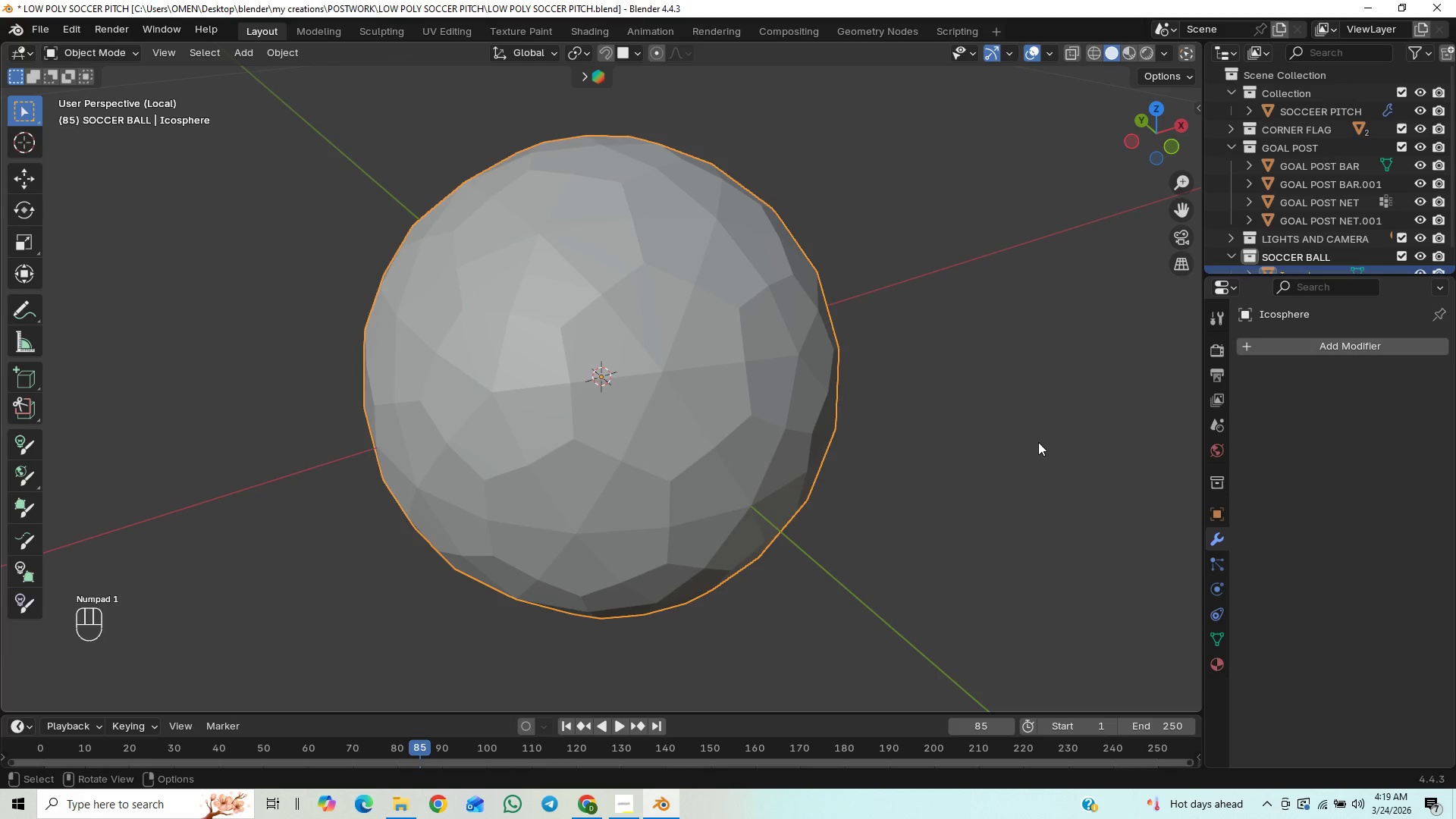 
key(Numpad1)
 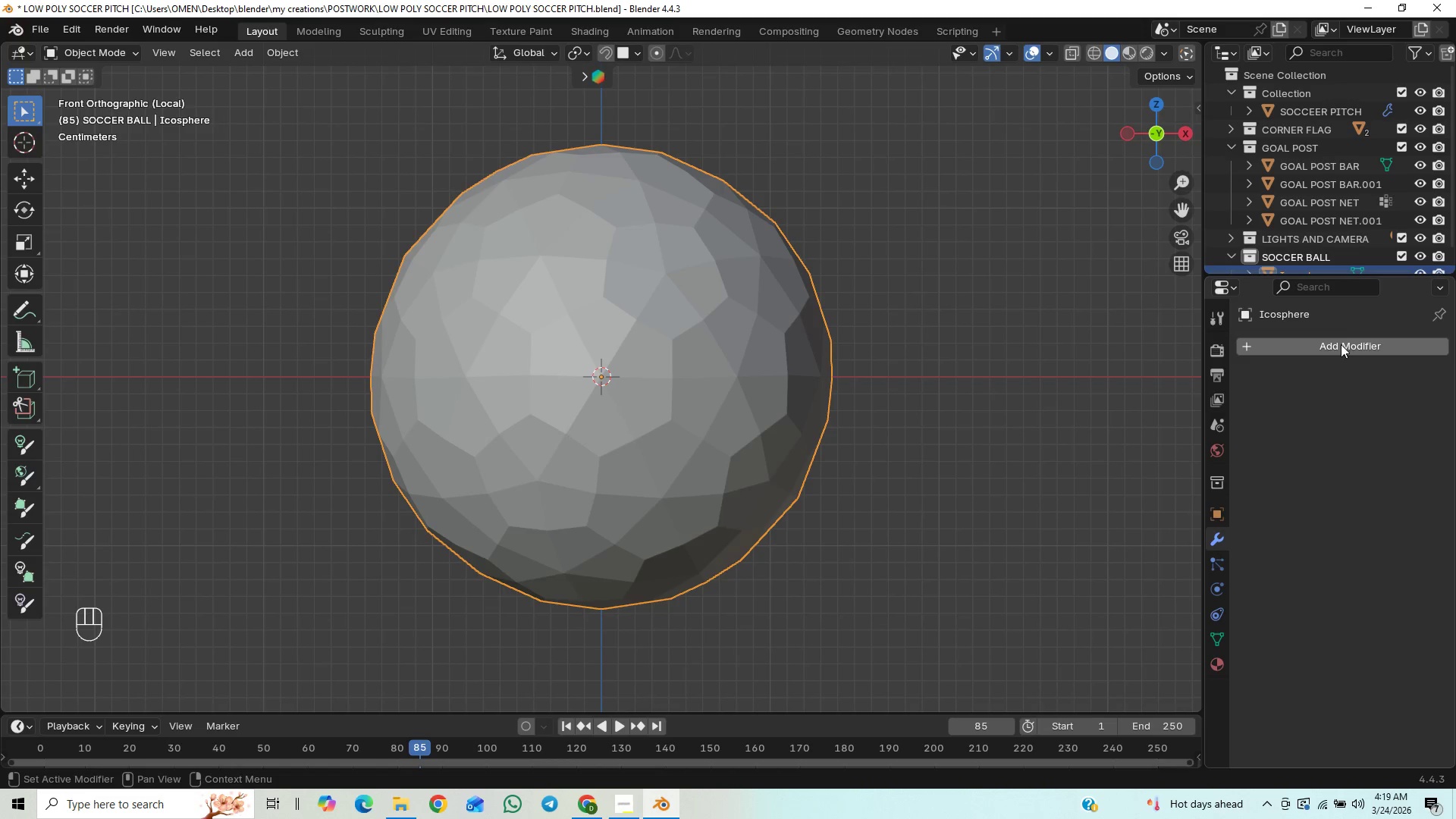 
wait(16.27)
 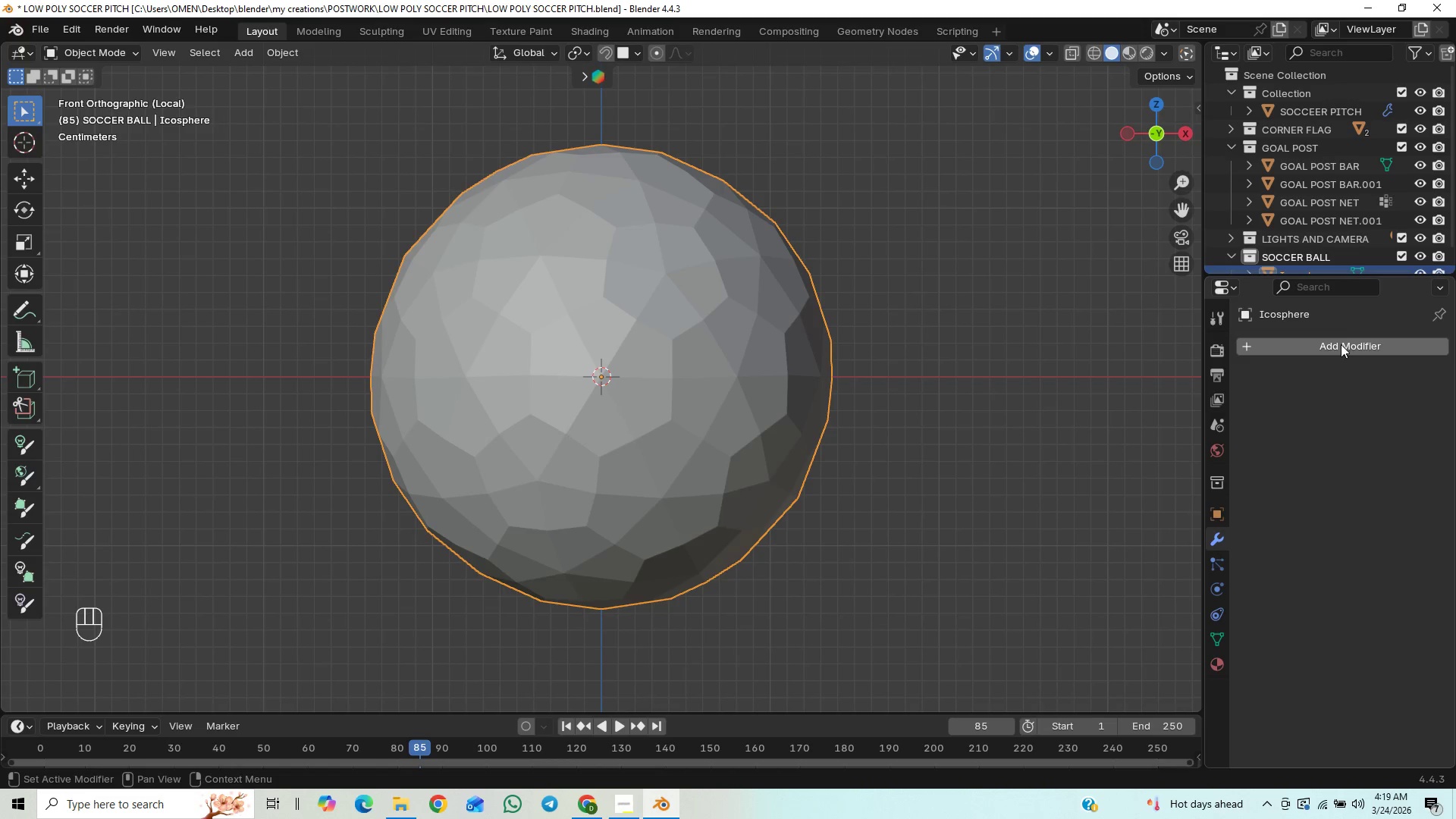 
left_click([99, 49])
 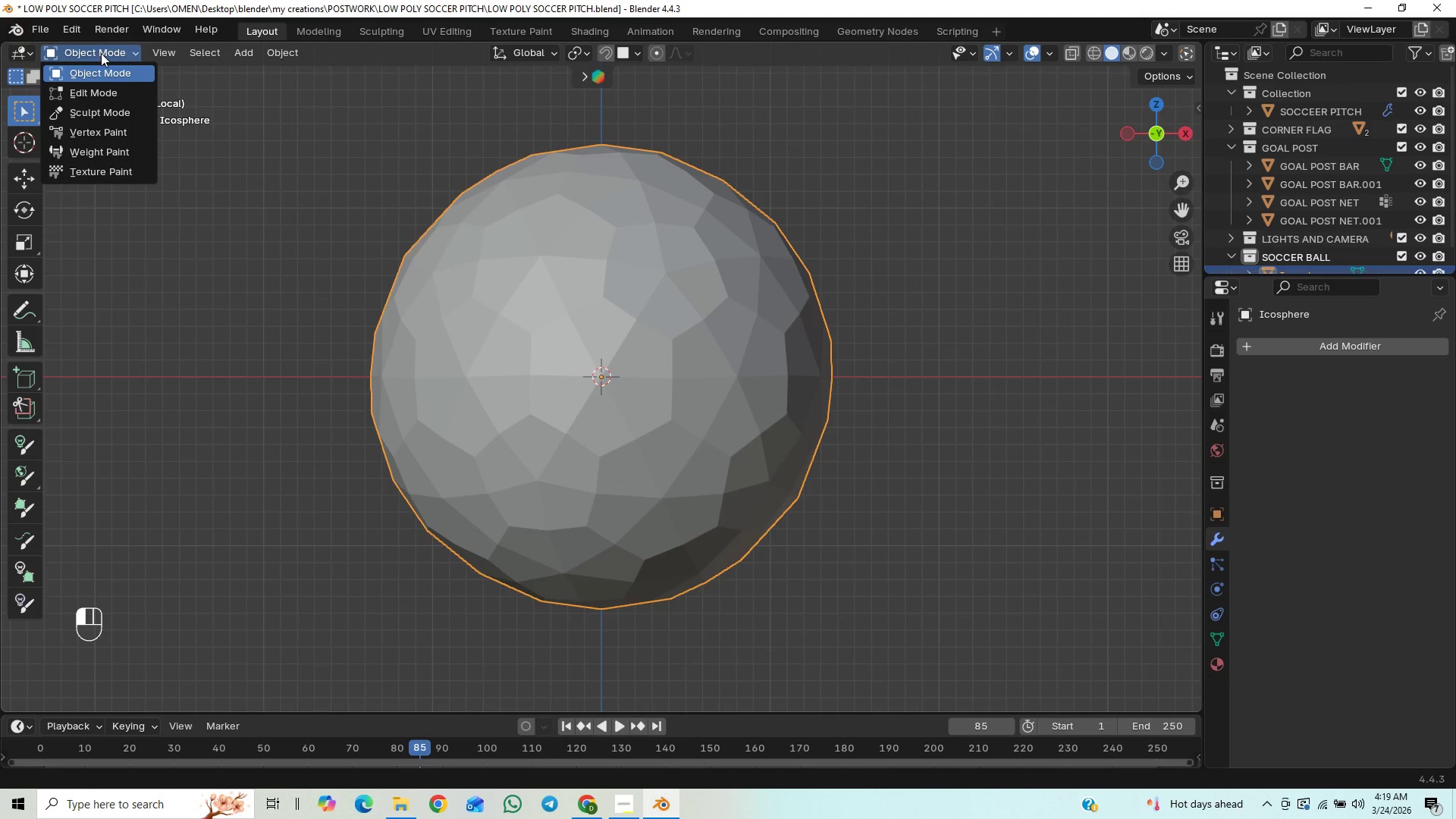 
mouse_move([118, 94])
 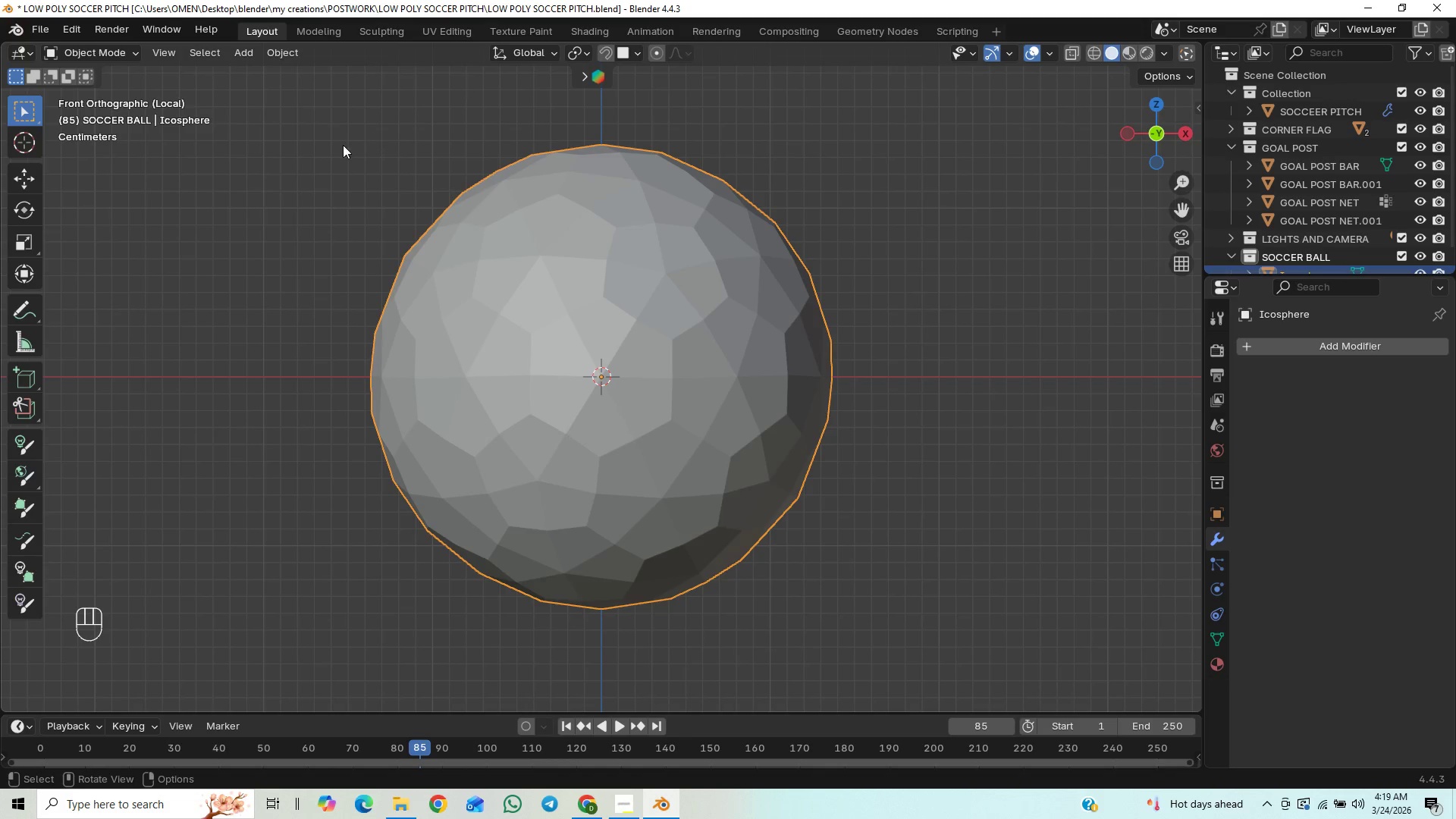 
wait(6.32)
 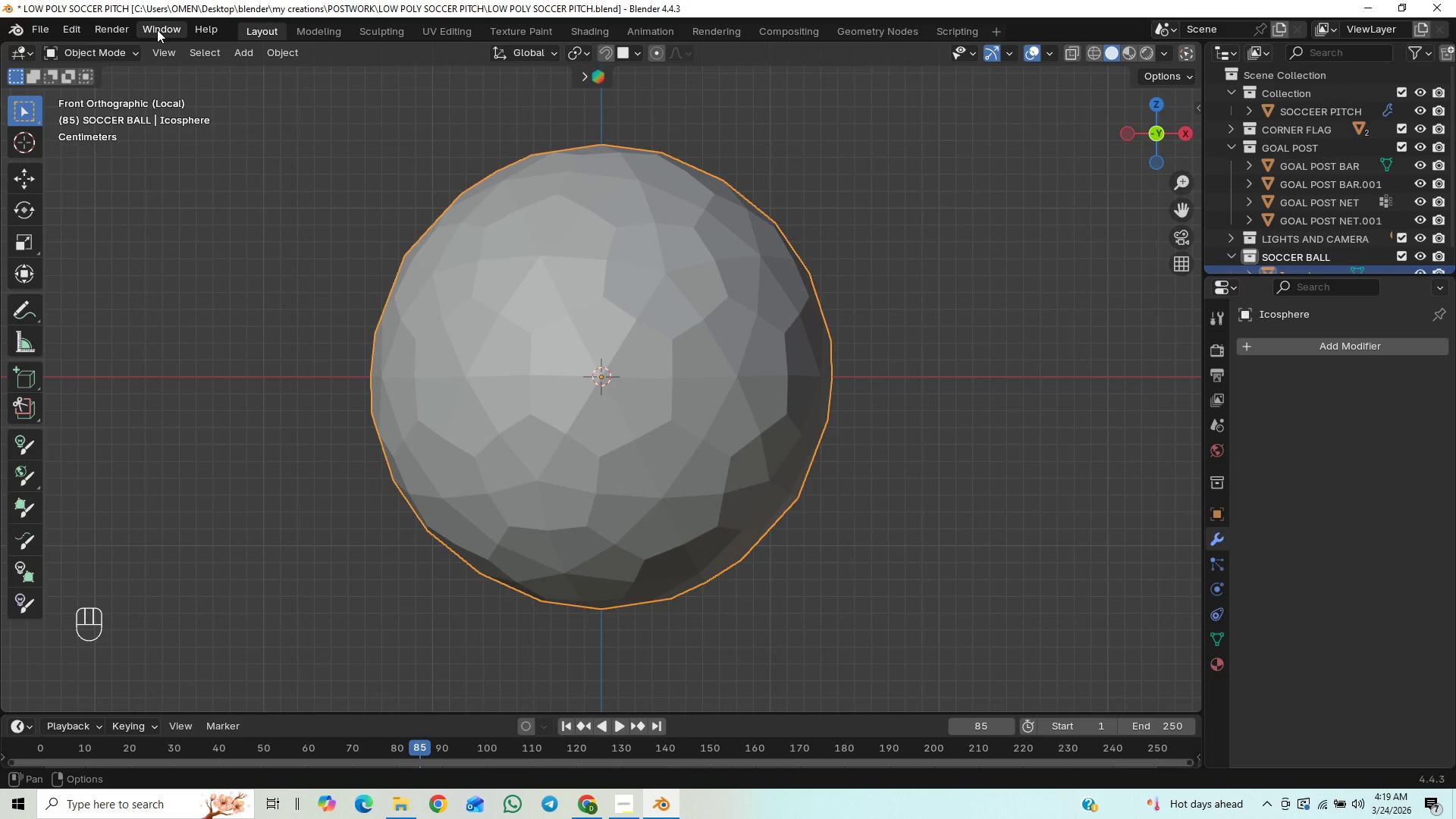 
left_click([116, 52])
 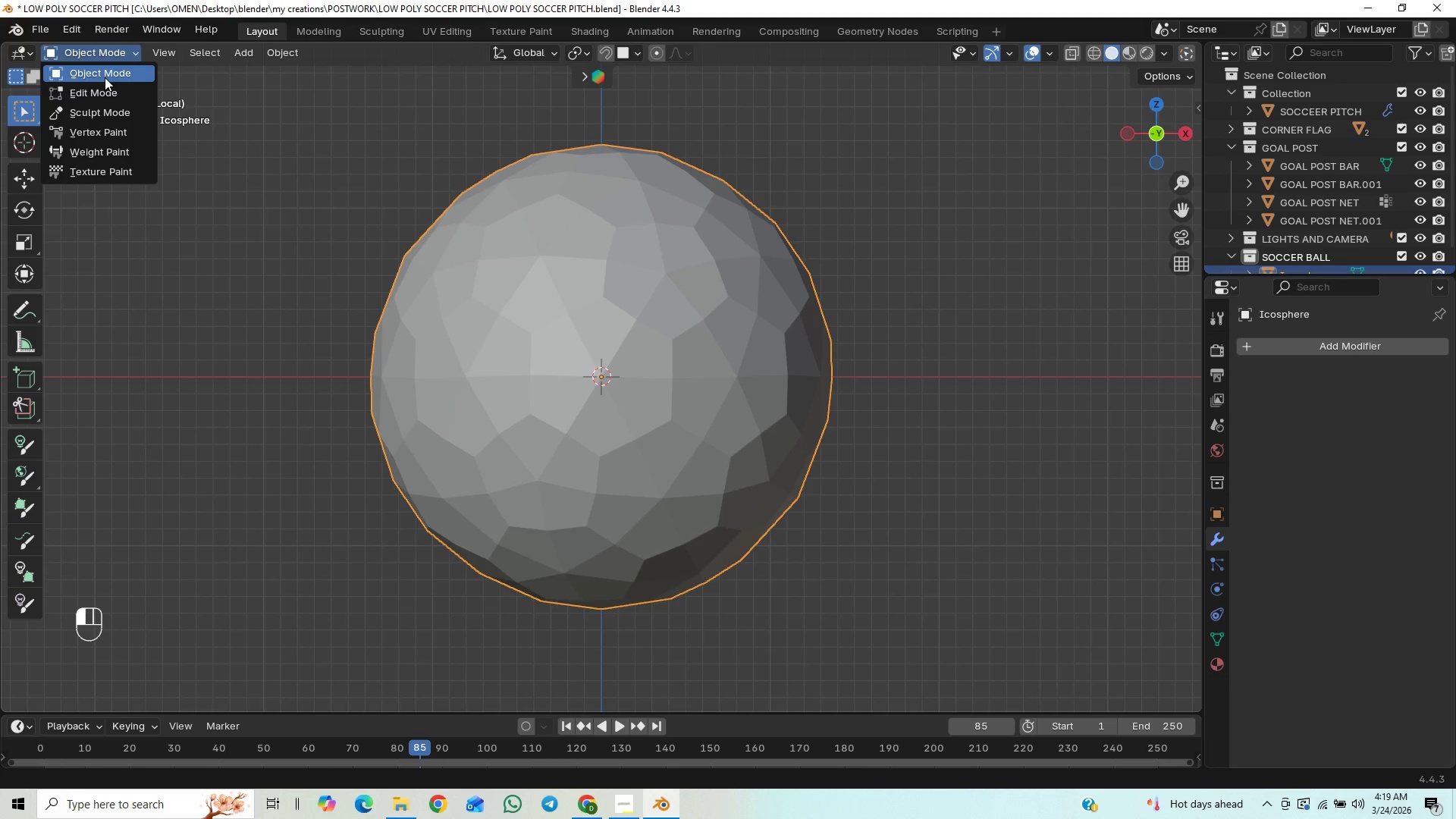 
left_click([100, 86])
 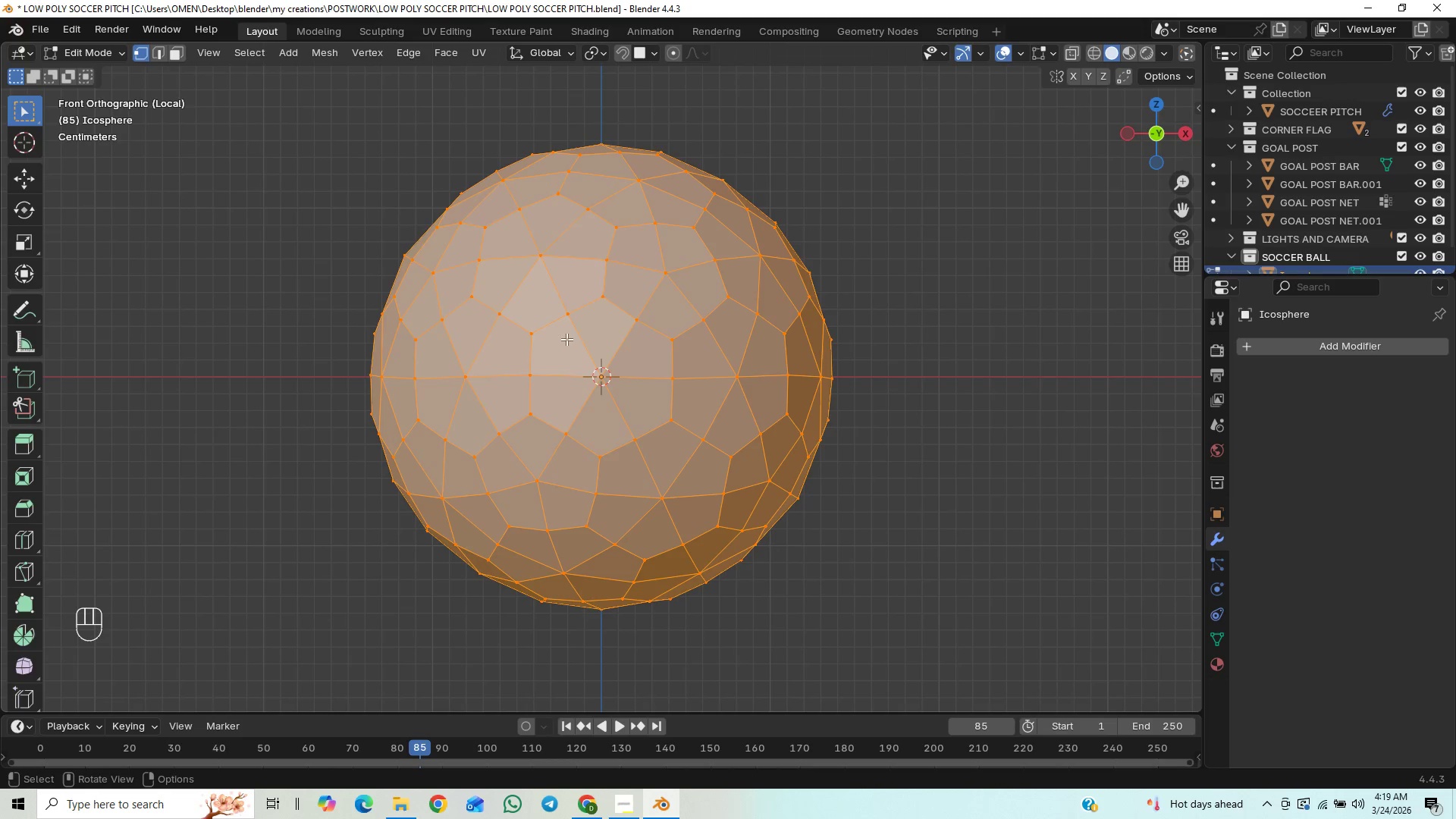 
wait(6.12)
 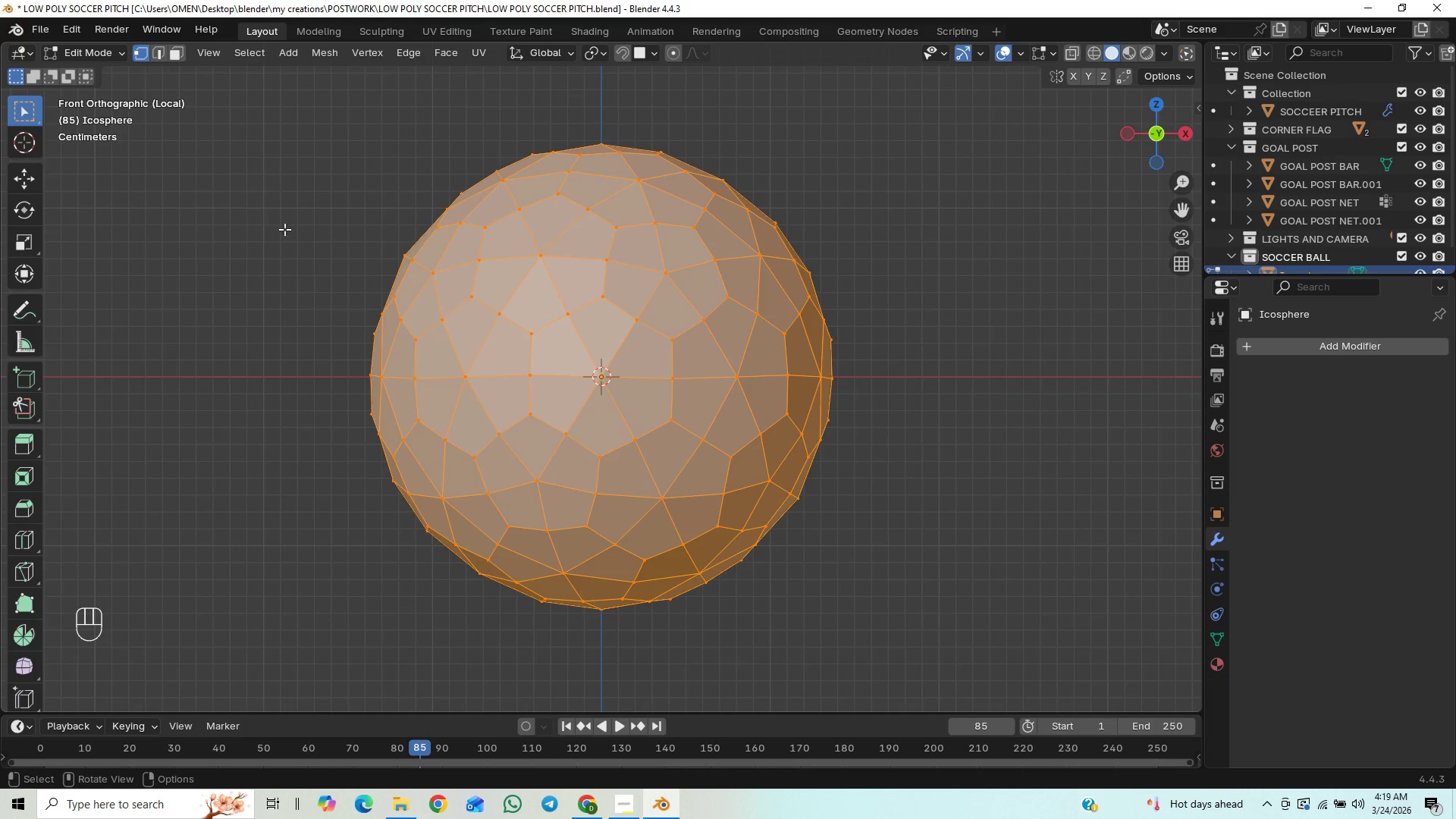 
left_click([154, 52])
 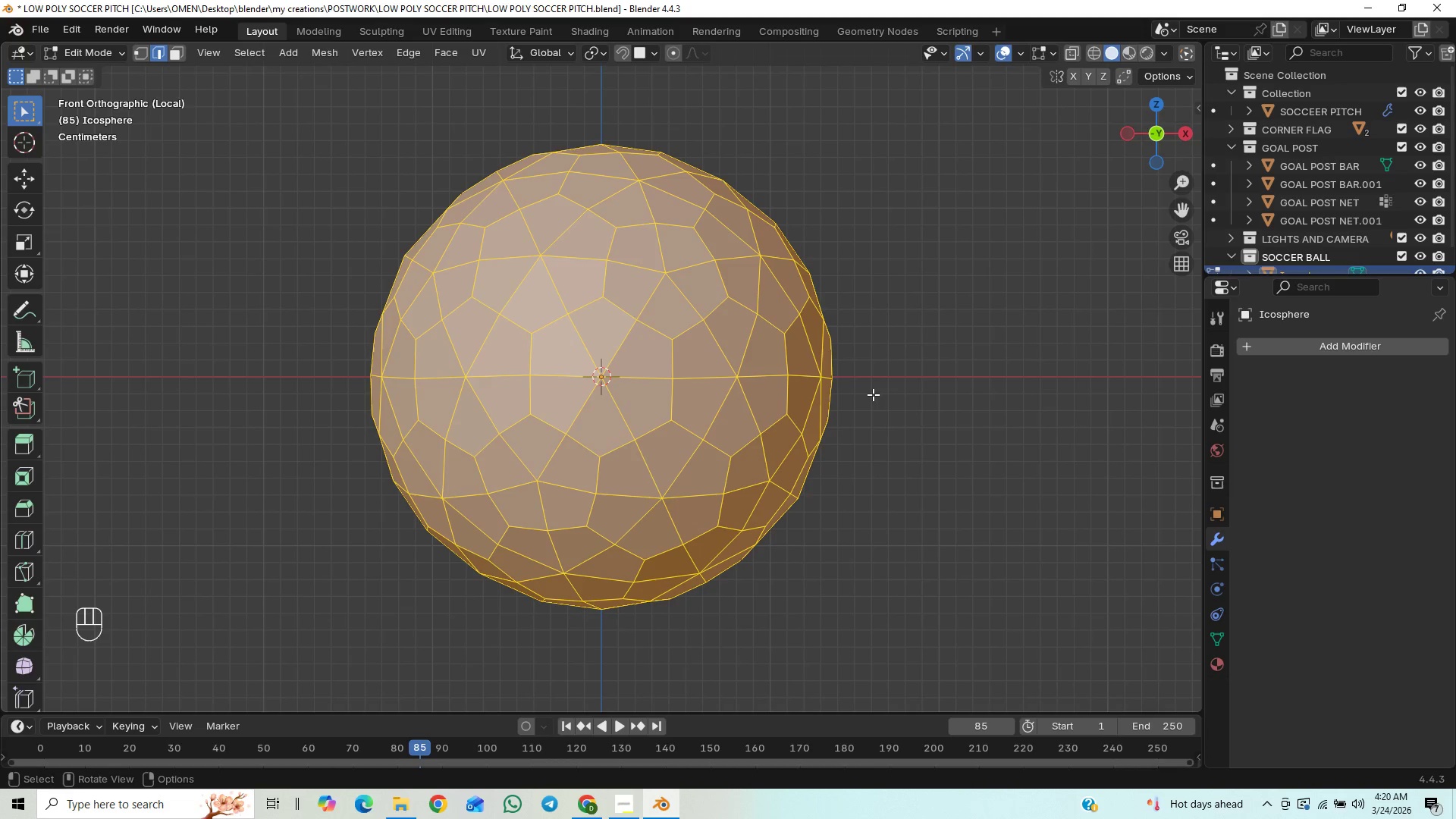 
wait(10.3)
 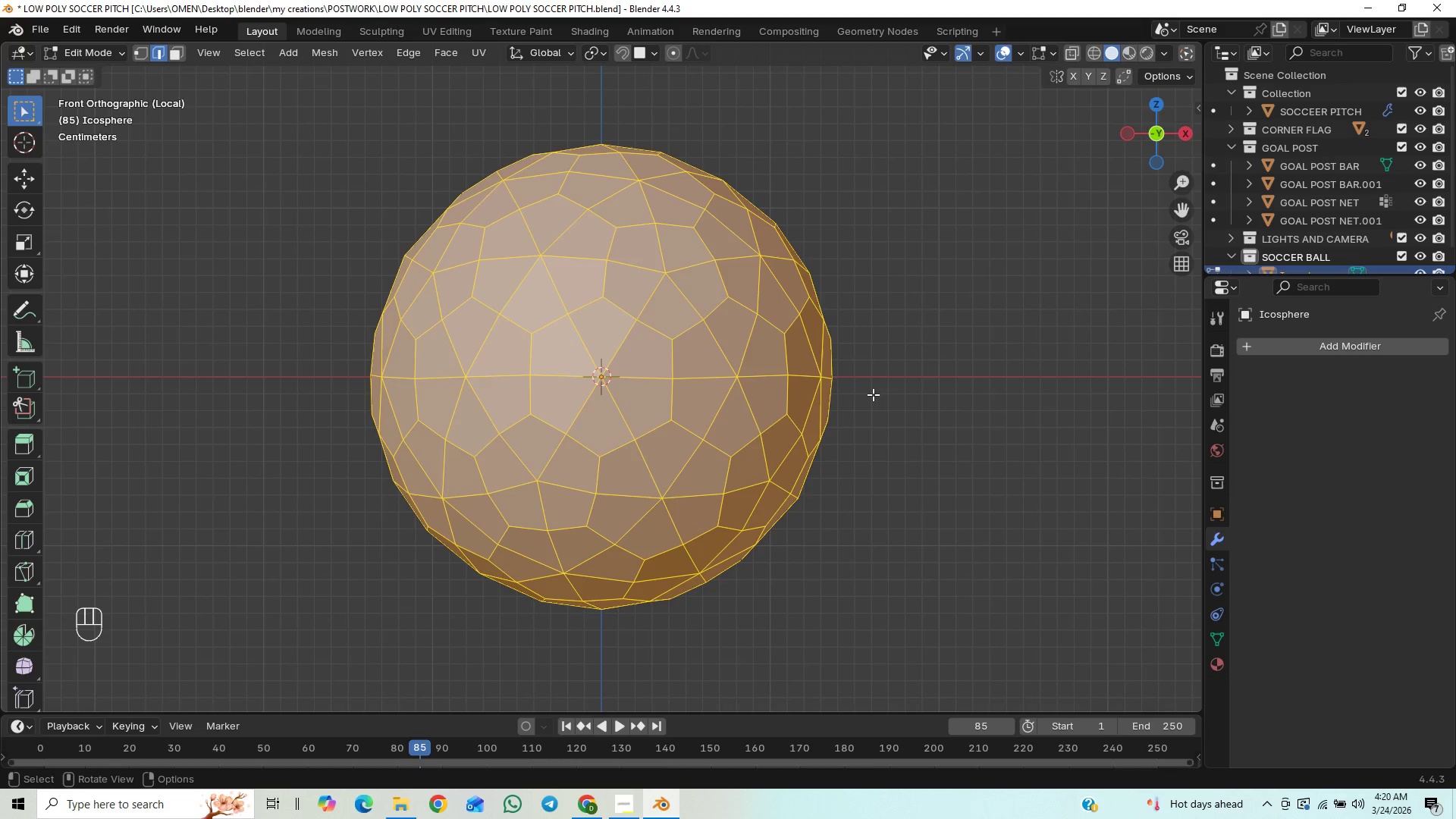 
left_click([588, 307])
 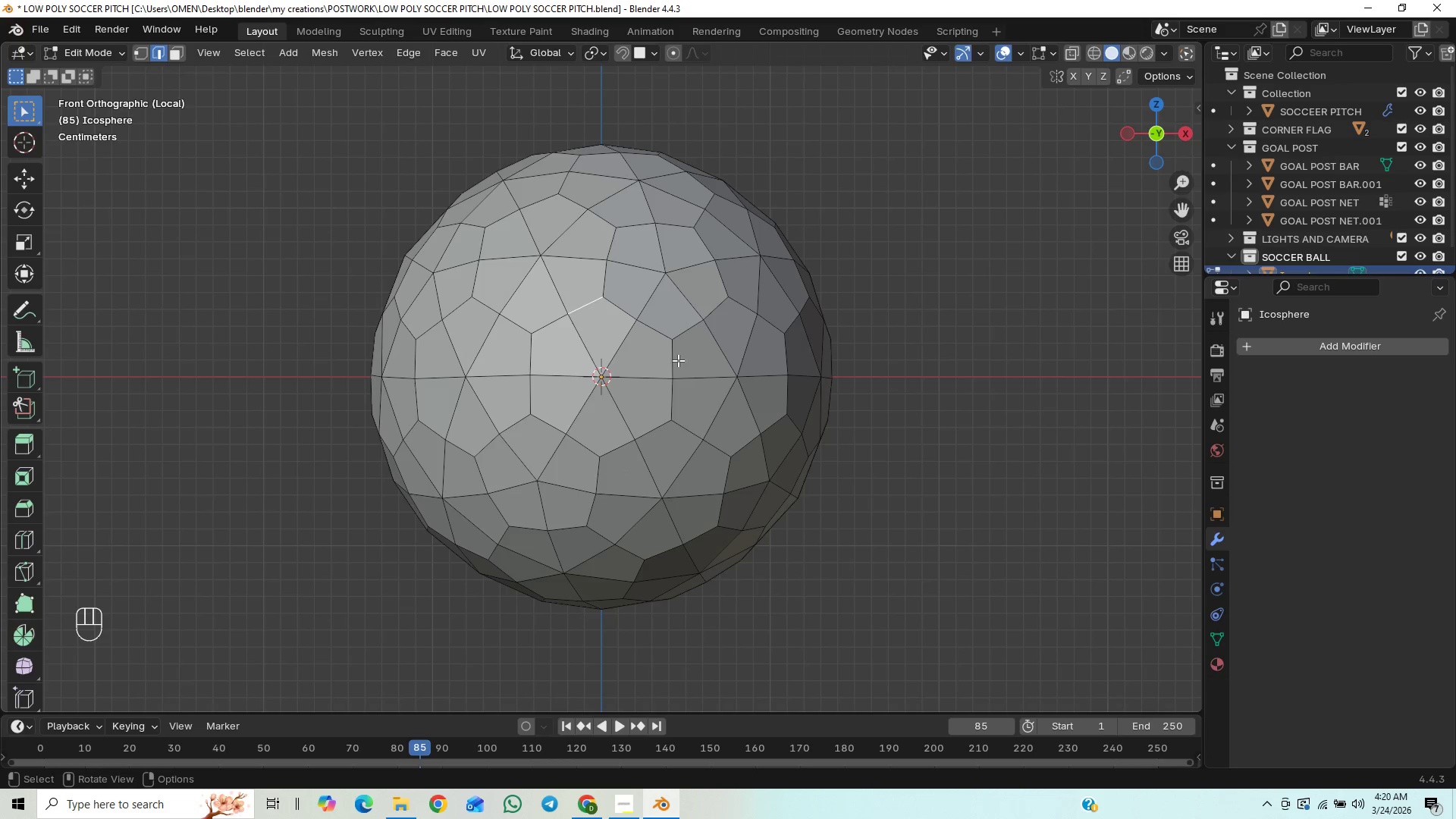 
wait(5.09)
 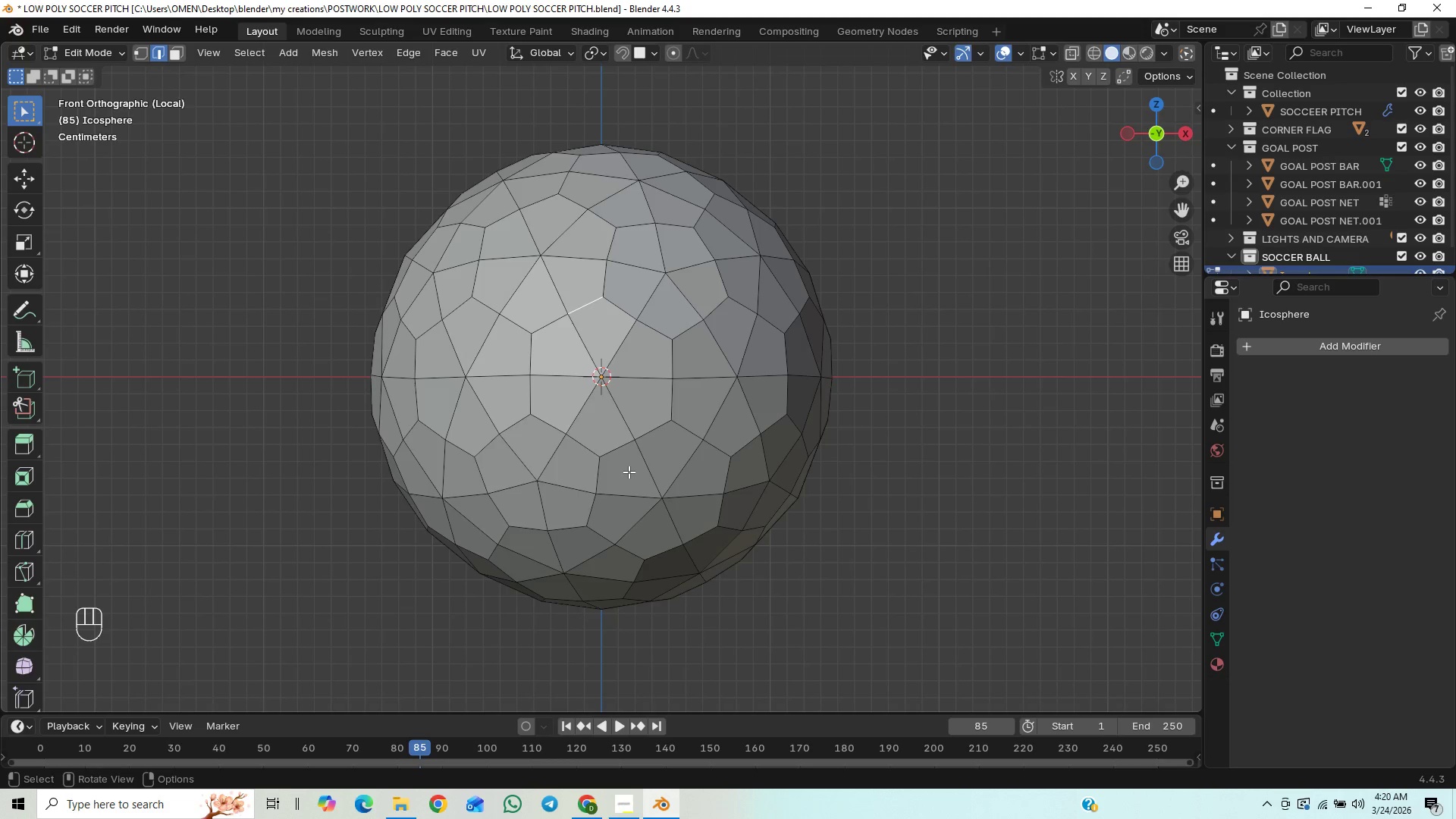 
left_click([645, 331])
 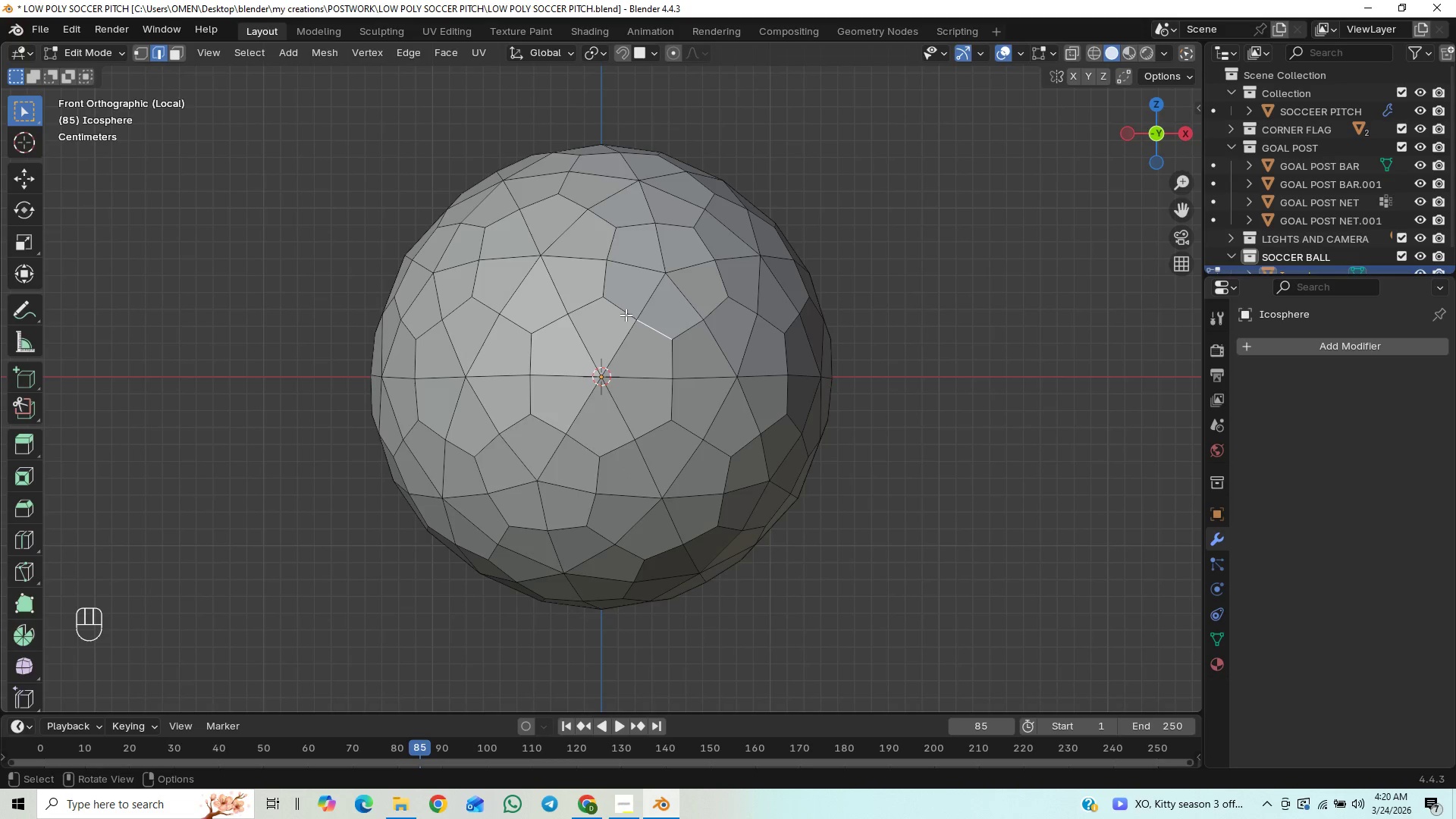 
left_click([626, 315])
 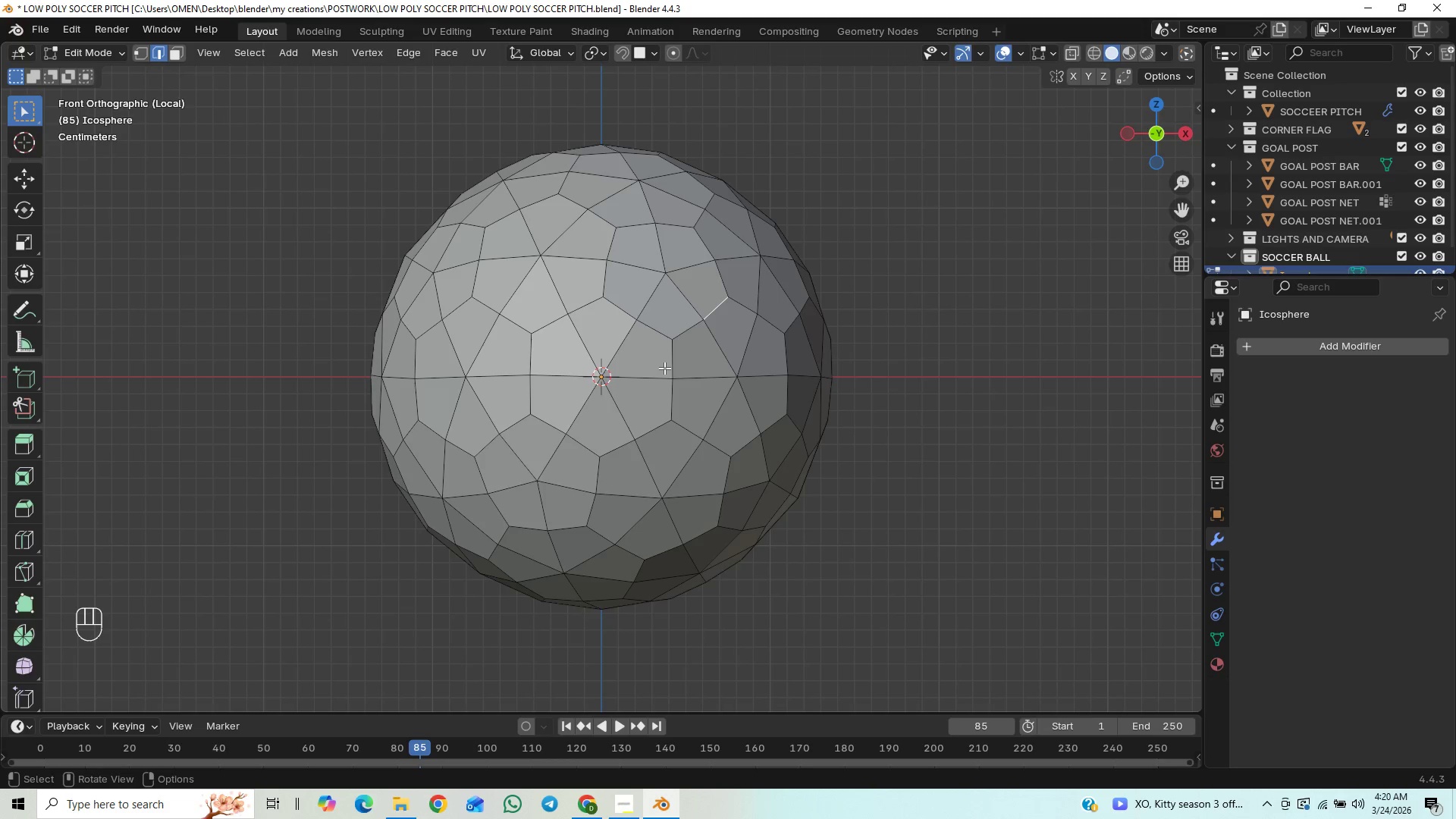 
wait(7.36)
 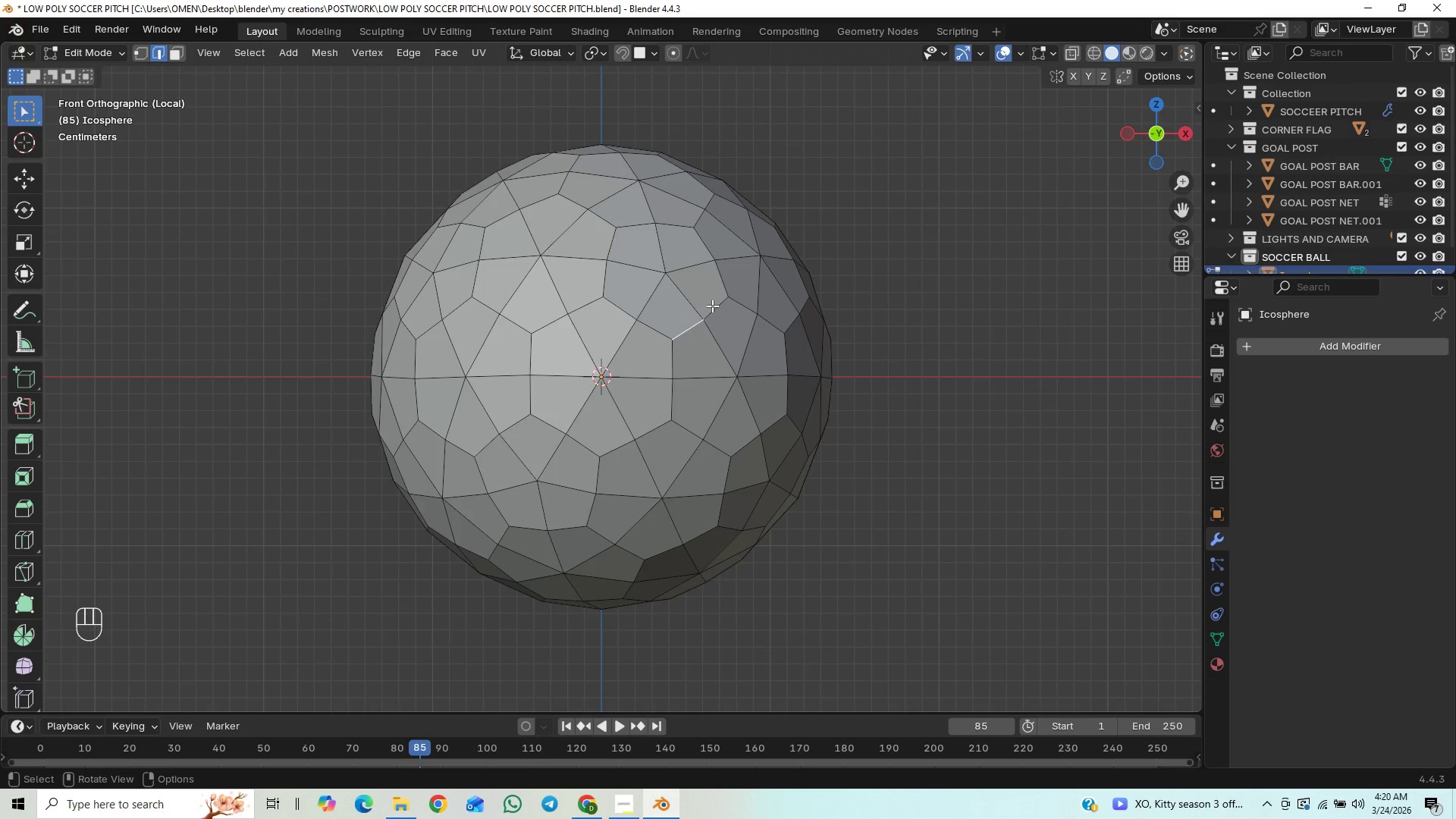 
left_click_drag(start_coordinate=[674, 392], to_coordinate=[678, 394])
 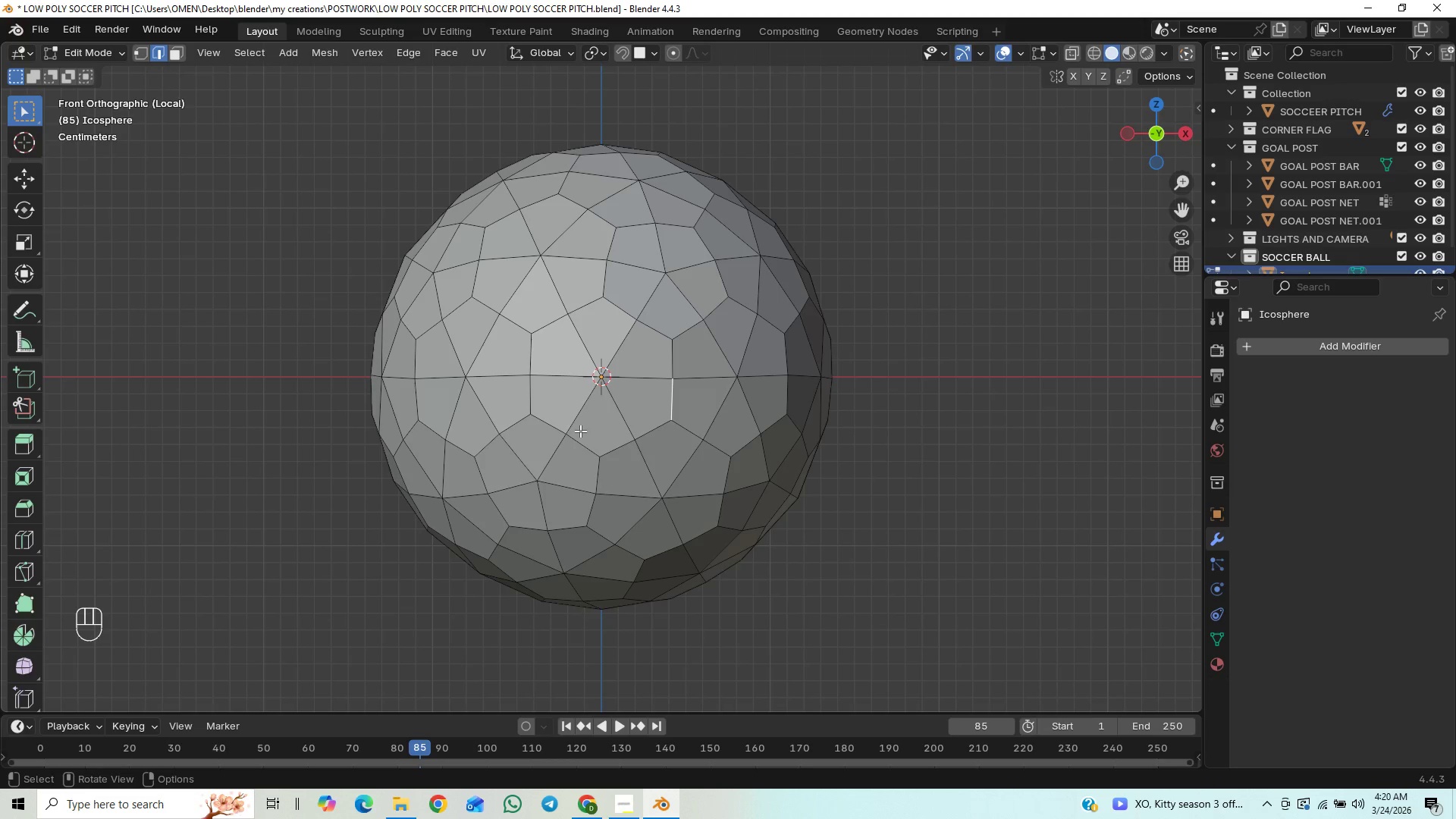 
wait(12.39)
 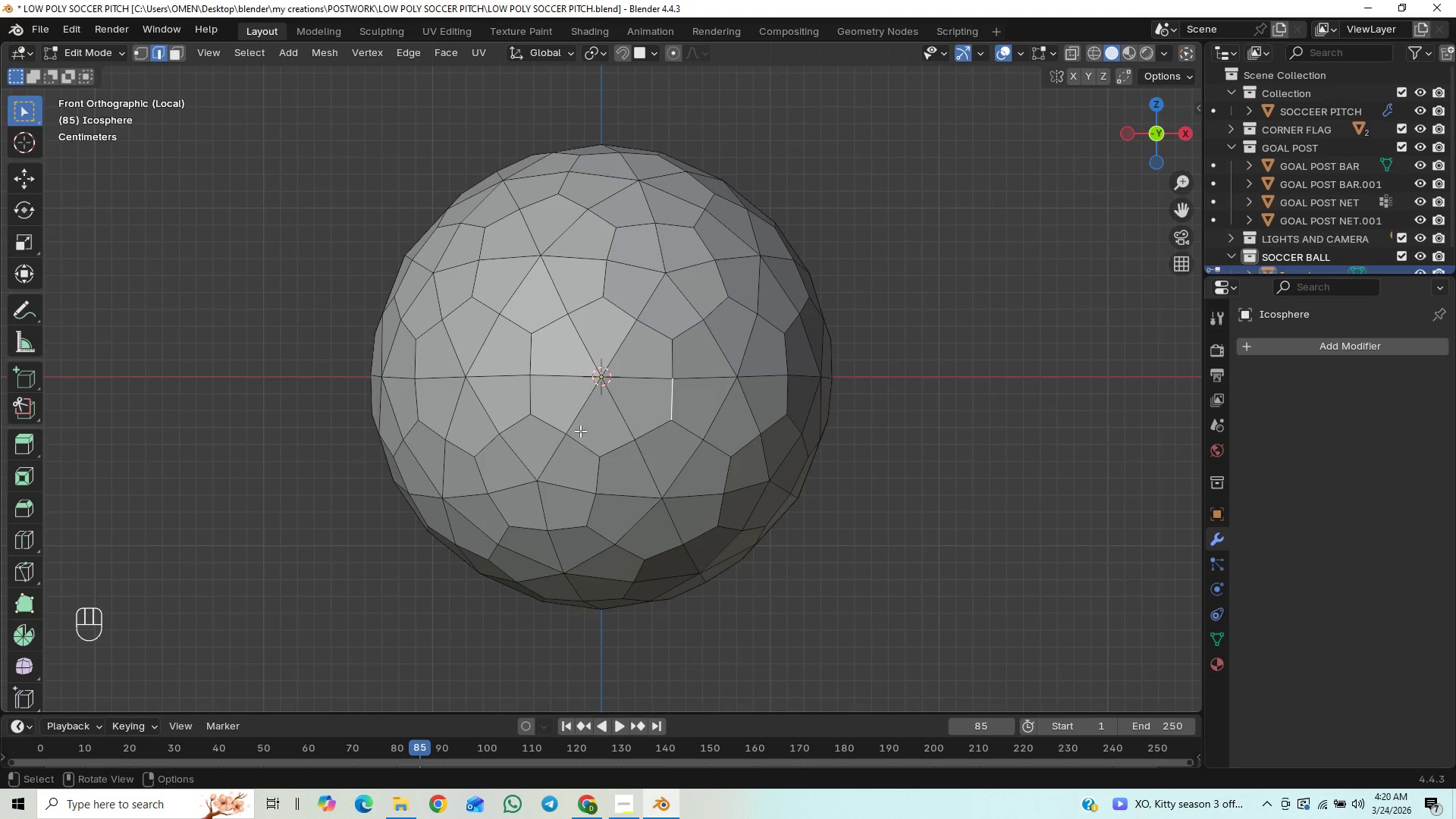 
left_click([589, 314])
 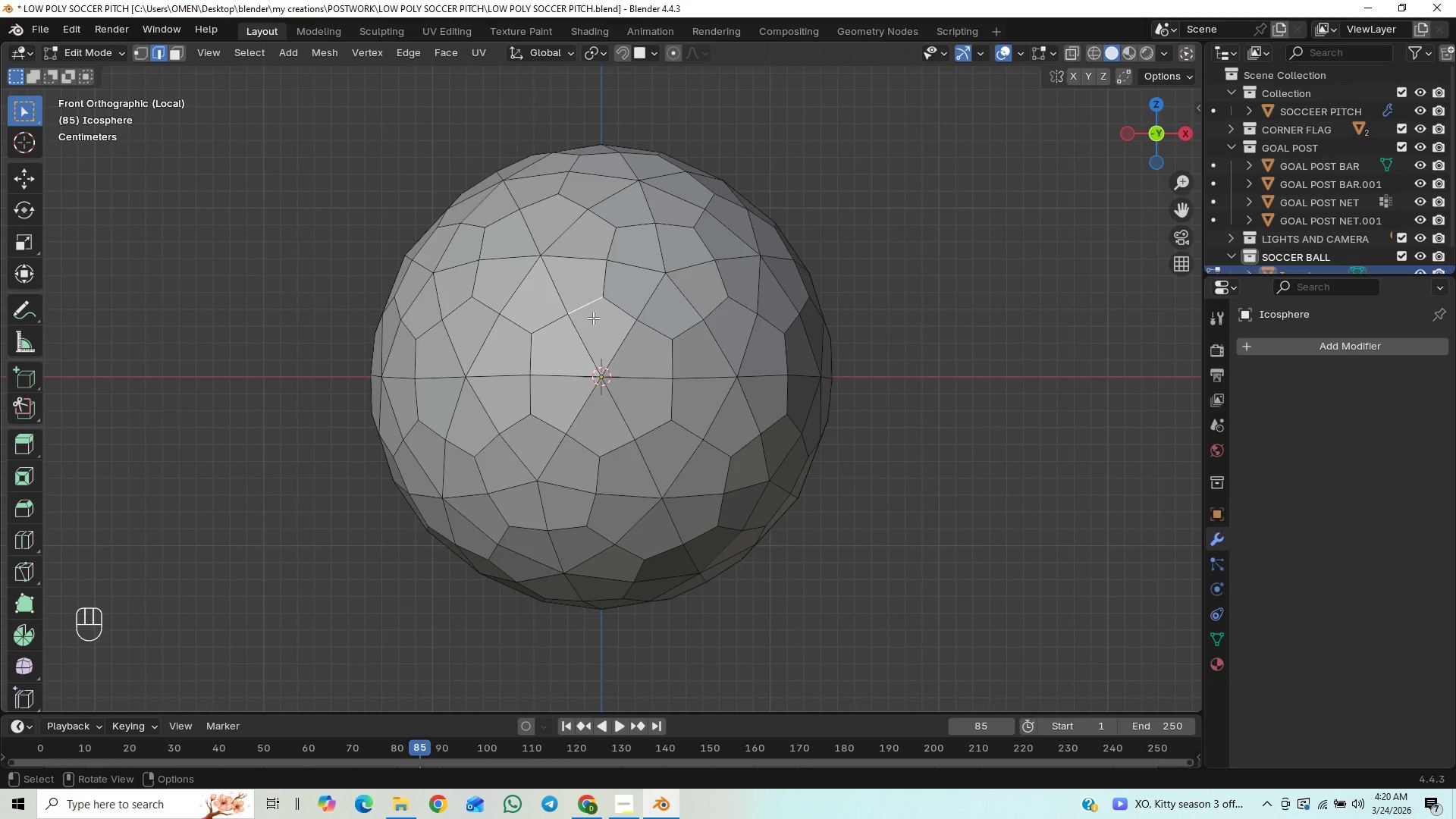 
hold_key(key=AltLeft, duration=0.59)
left_click([593, 318])
 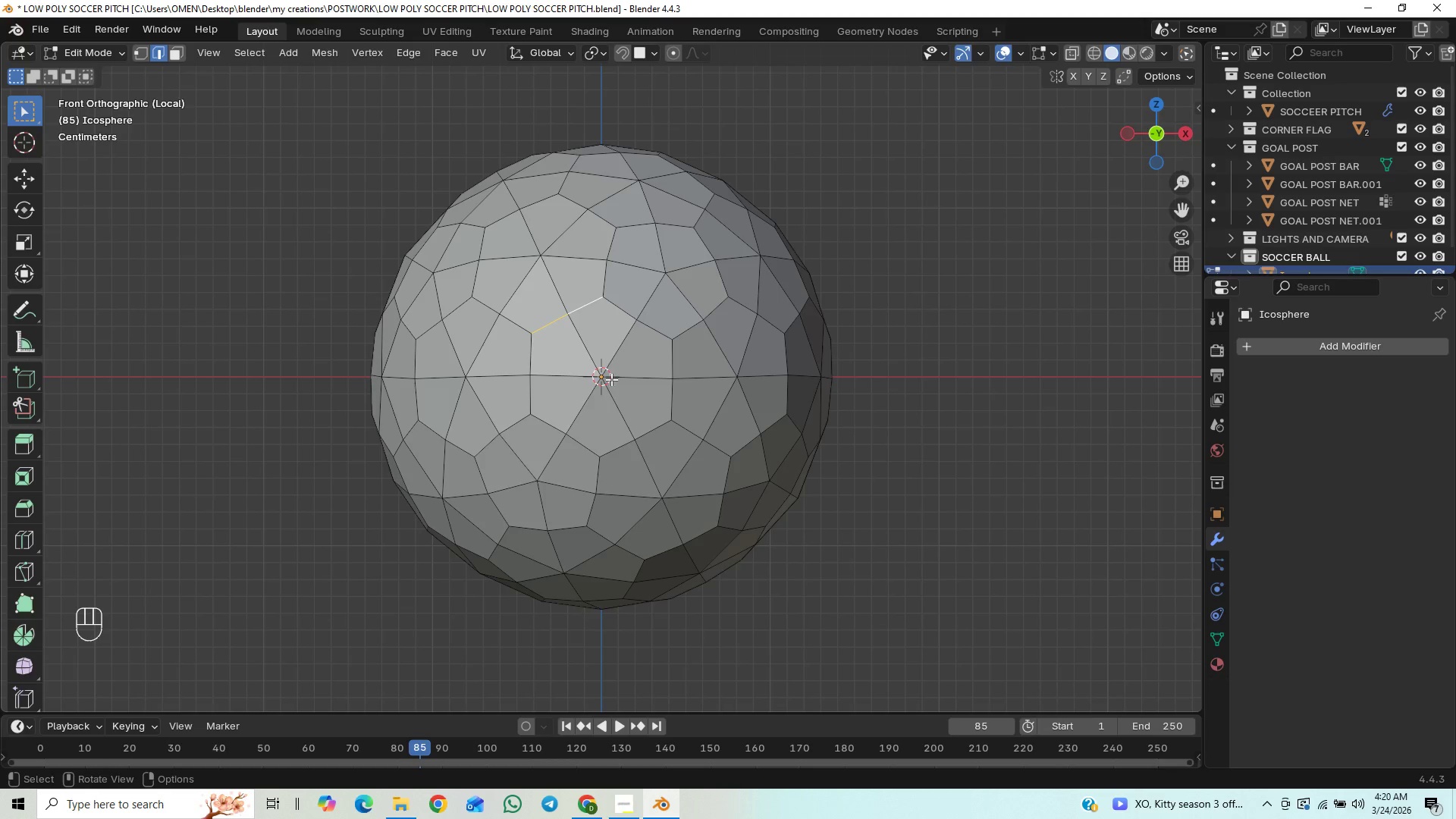 
hold_key(key=ShiftLeft, duration=5.05)
hold_key(key=AltLeft, duration=1.5)
left_click([659, 336])
 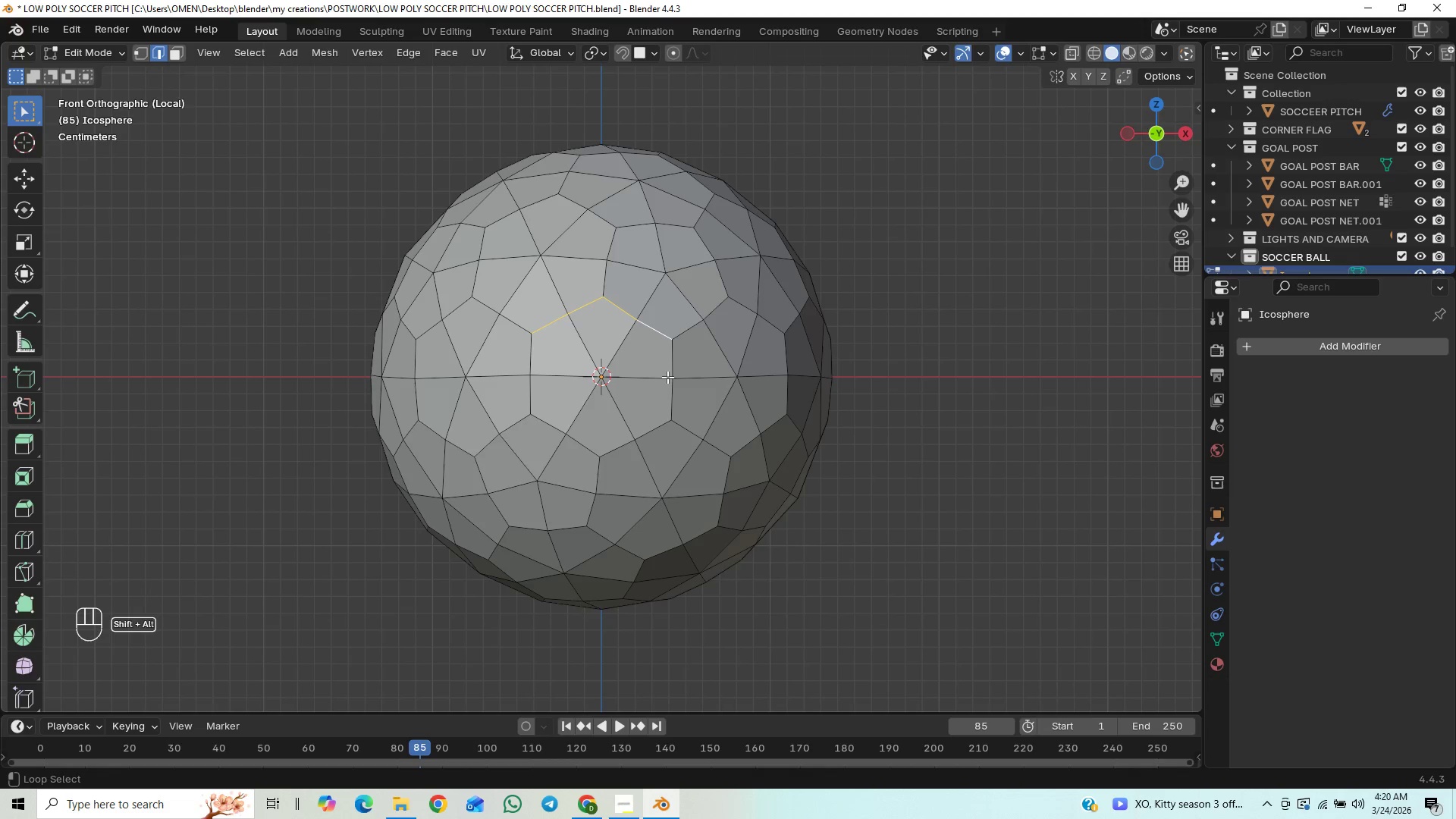 
hold_key(key=AltLeft, duration=1.51)
left_click([674, 394])
 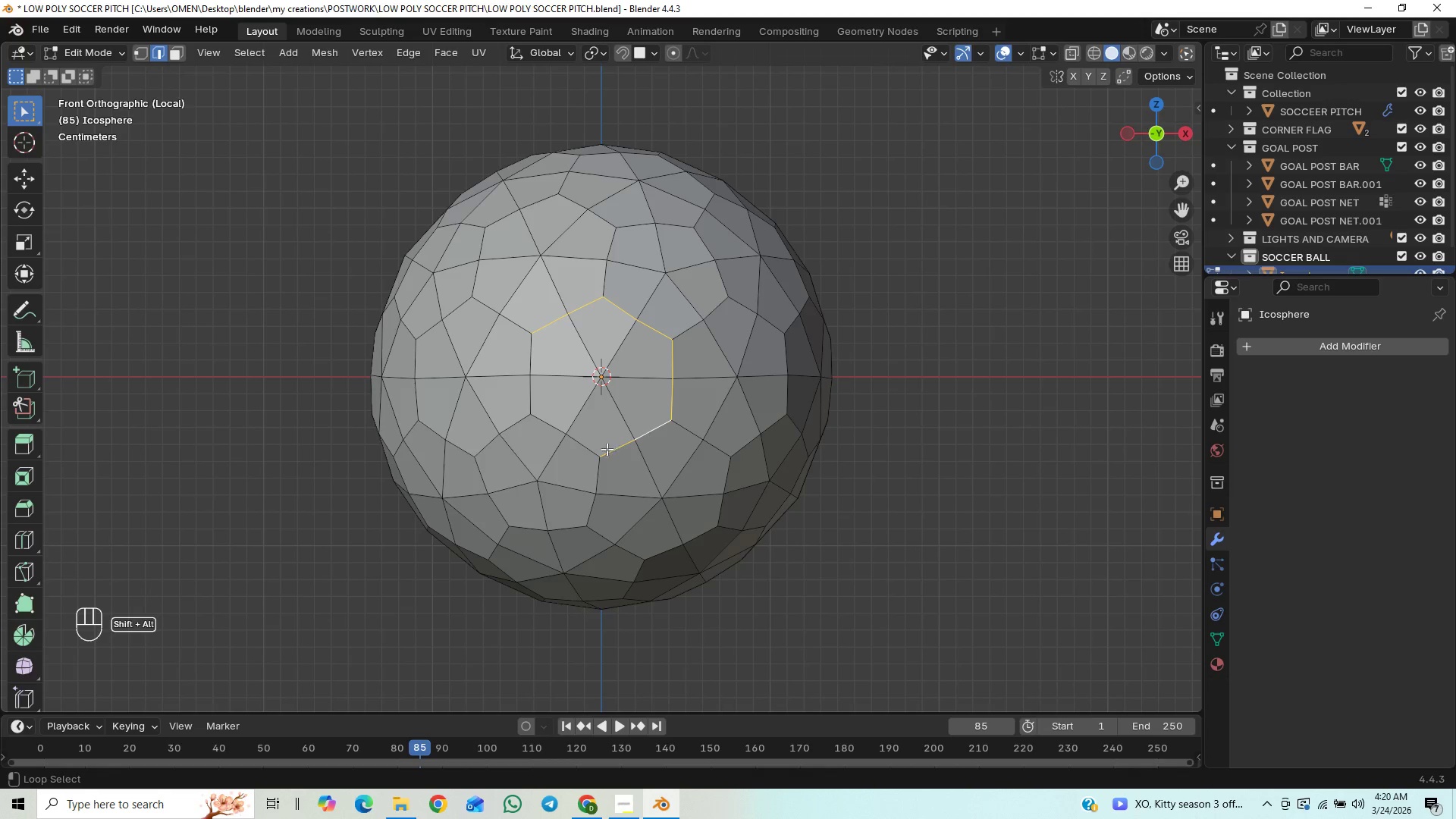 
hold_key(key=AltLeft, duration=1.52)
left_click([555, 425])
 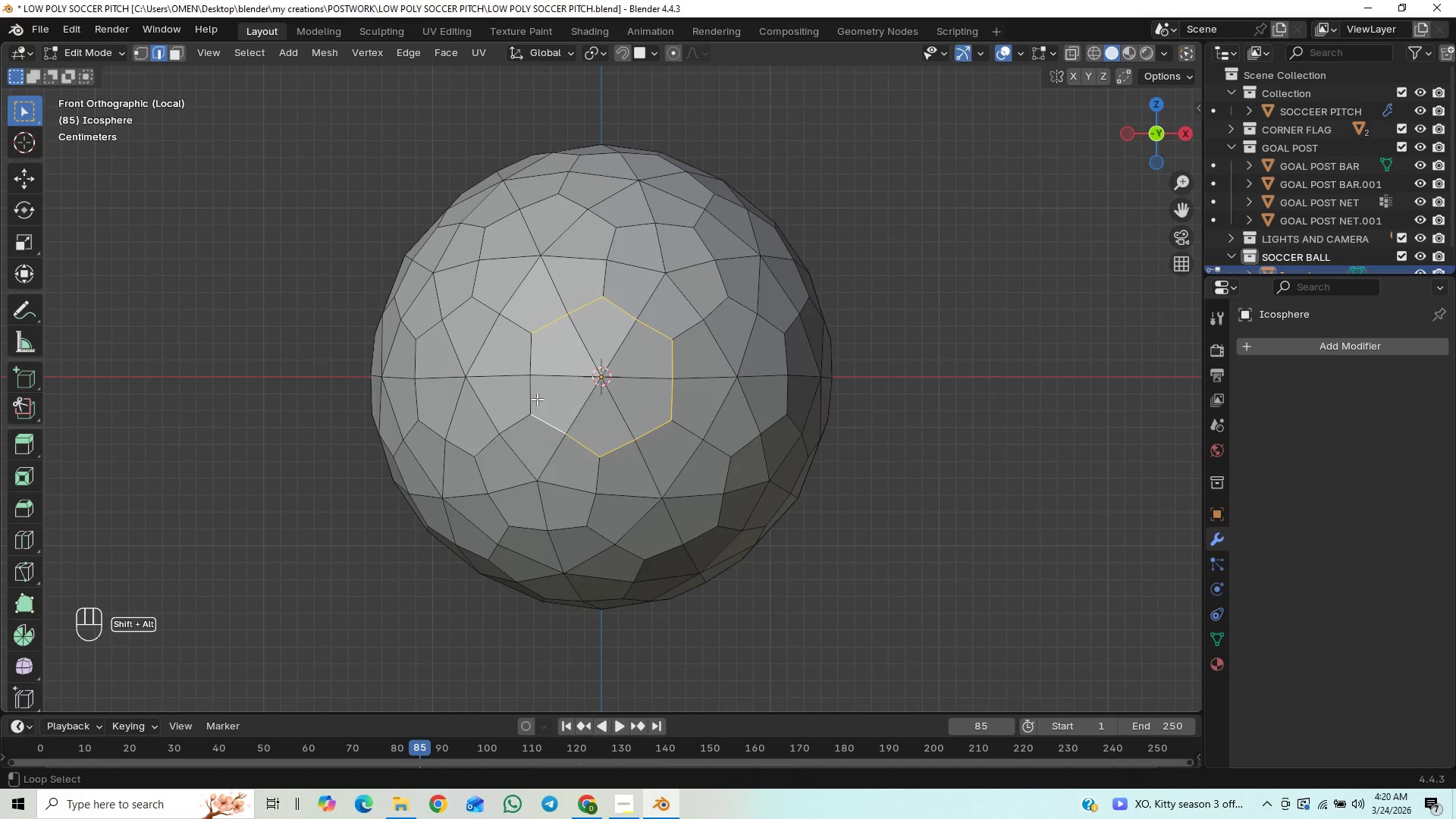 
left_click([536, 397])
 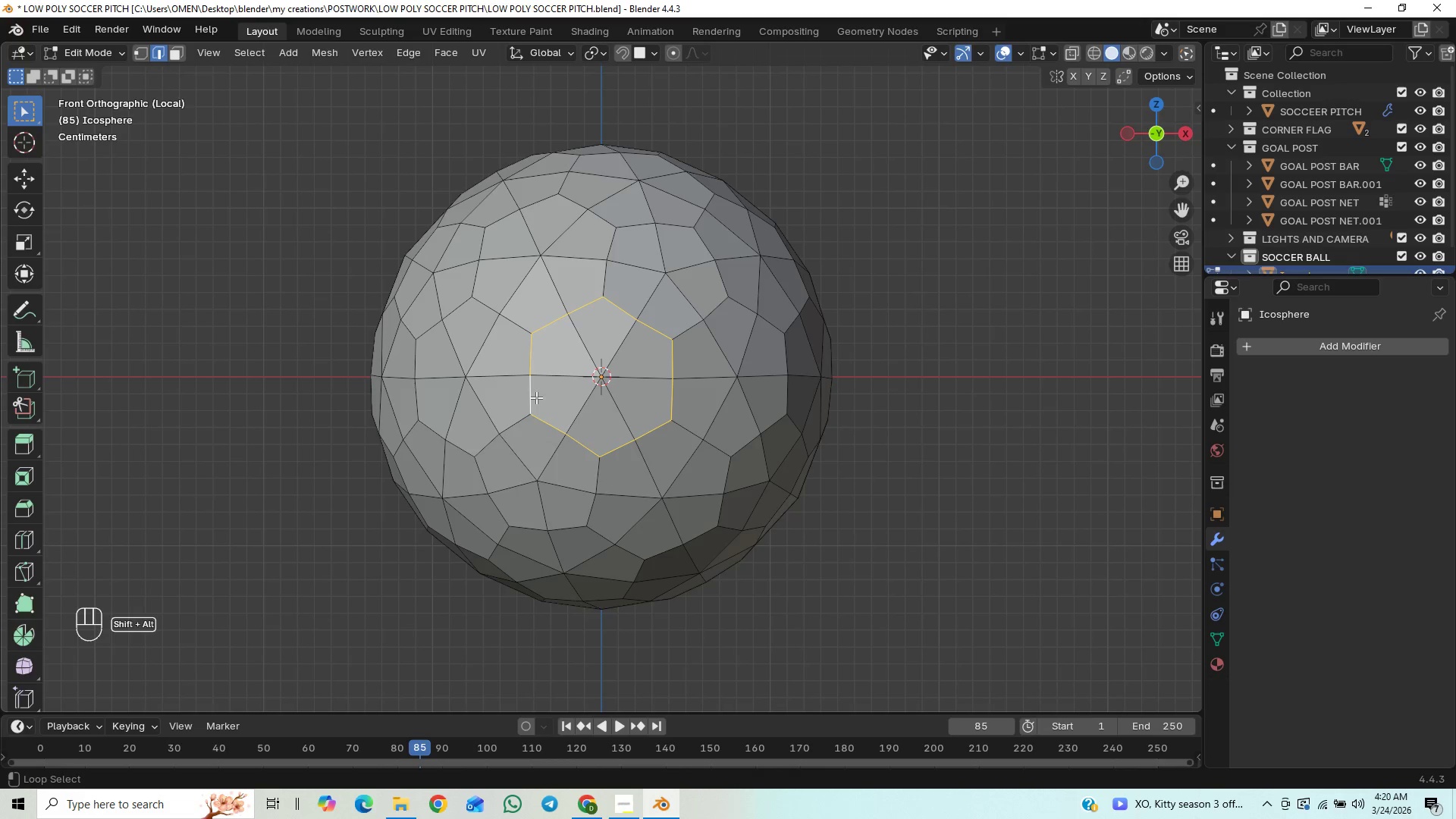 
key(Alt+Shift+AltLeft)
 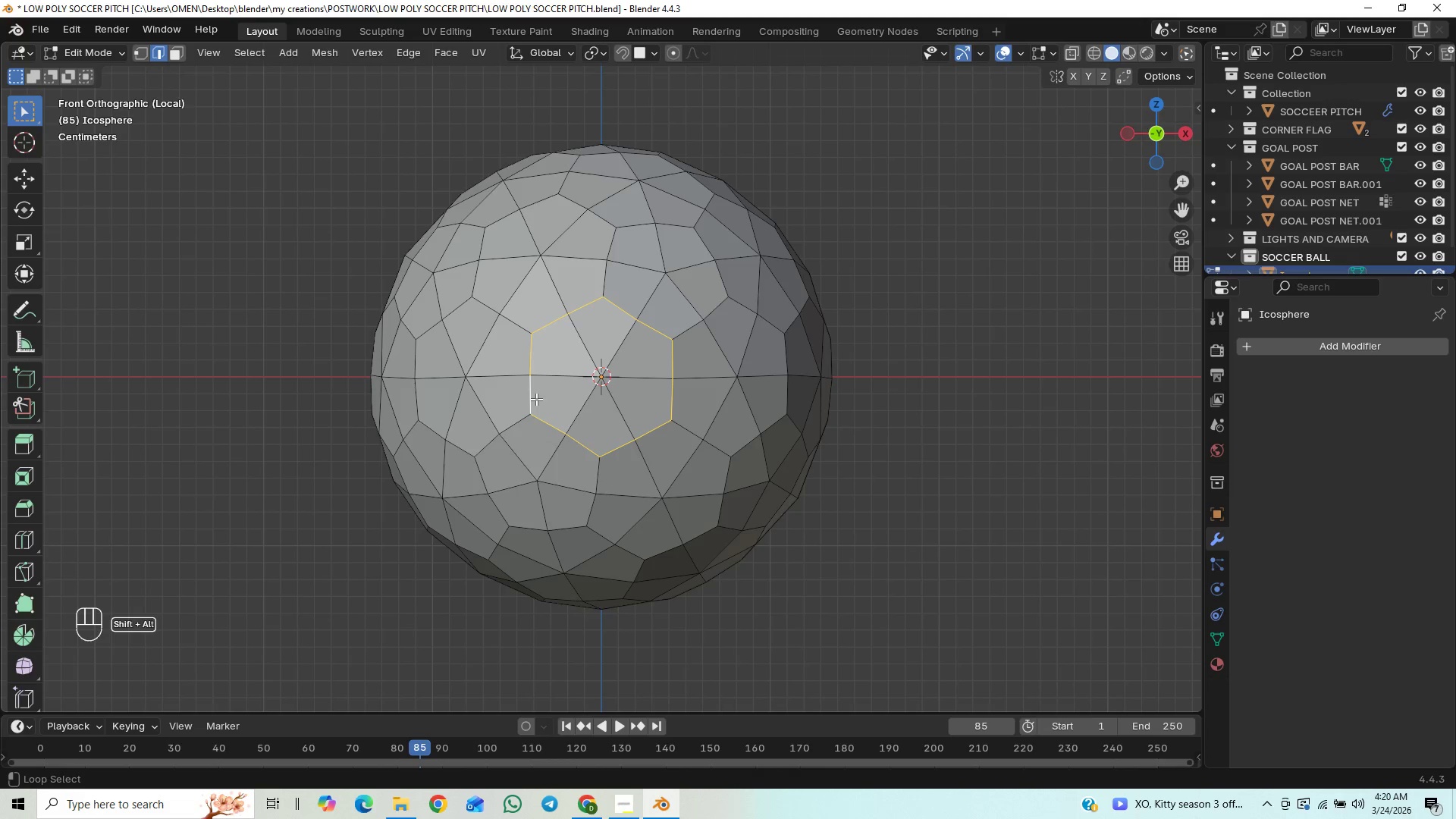 
key(Alt+Shift+AltLeft)
 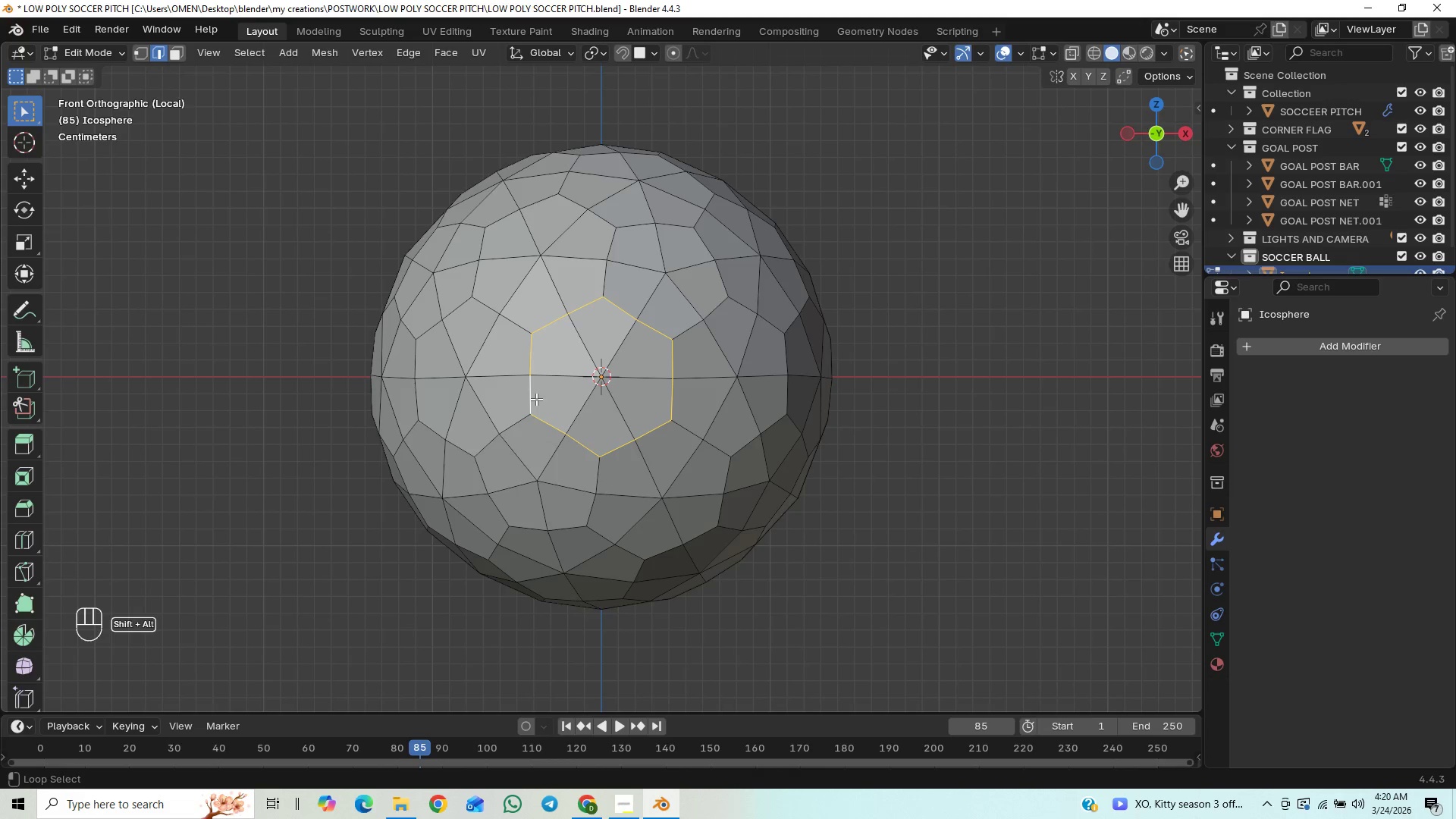 
key(Alt+Shift+AltLeft)
 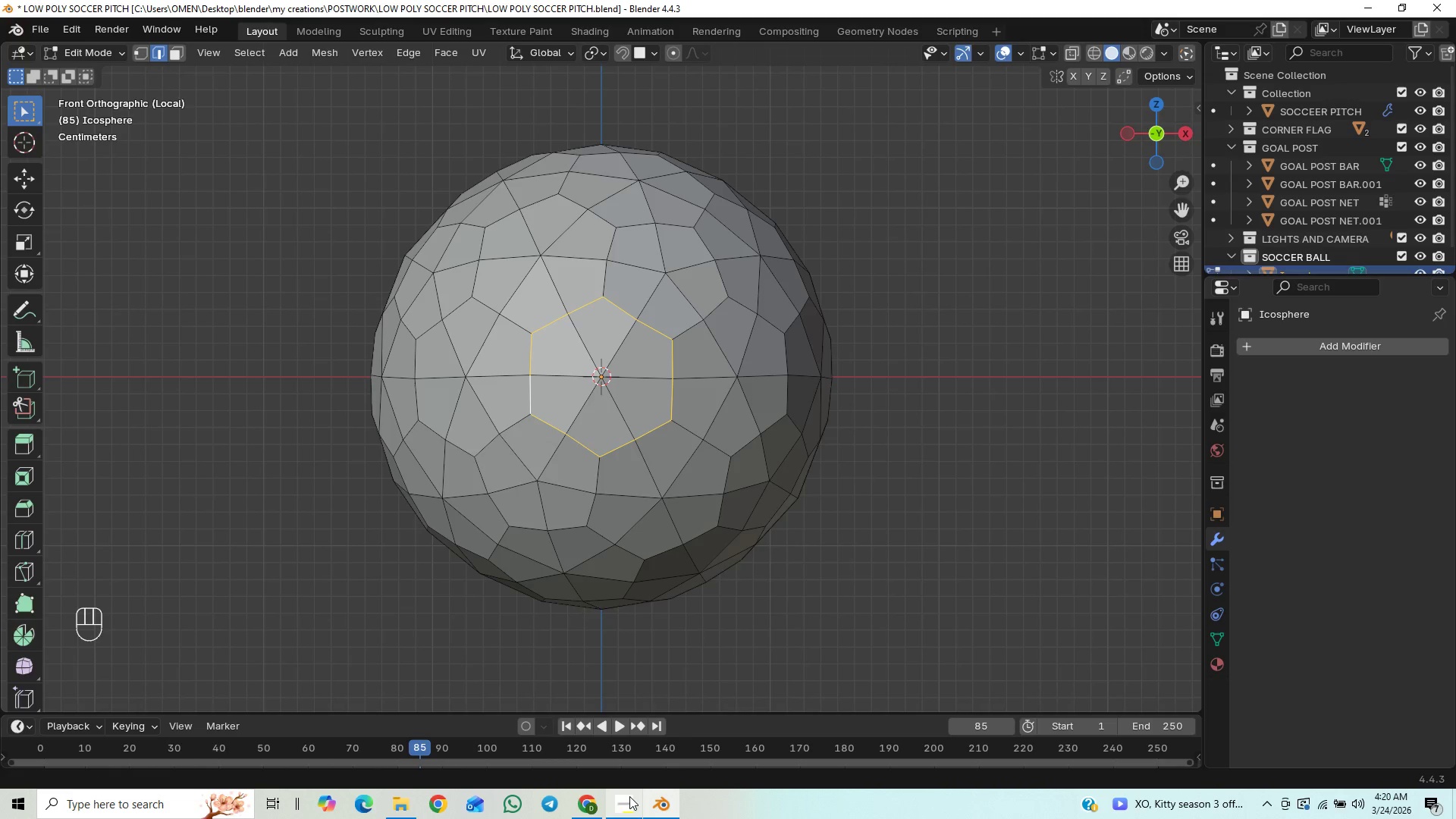 
left_click([629, 799])